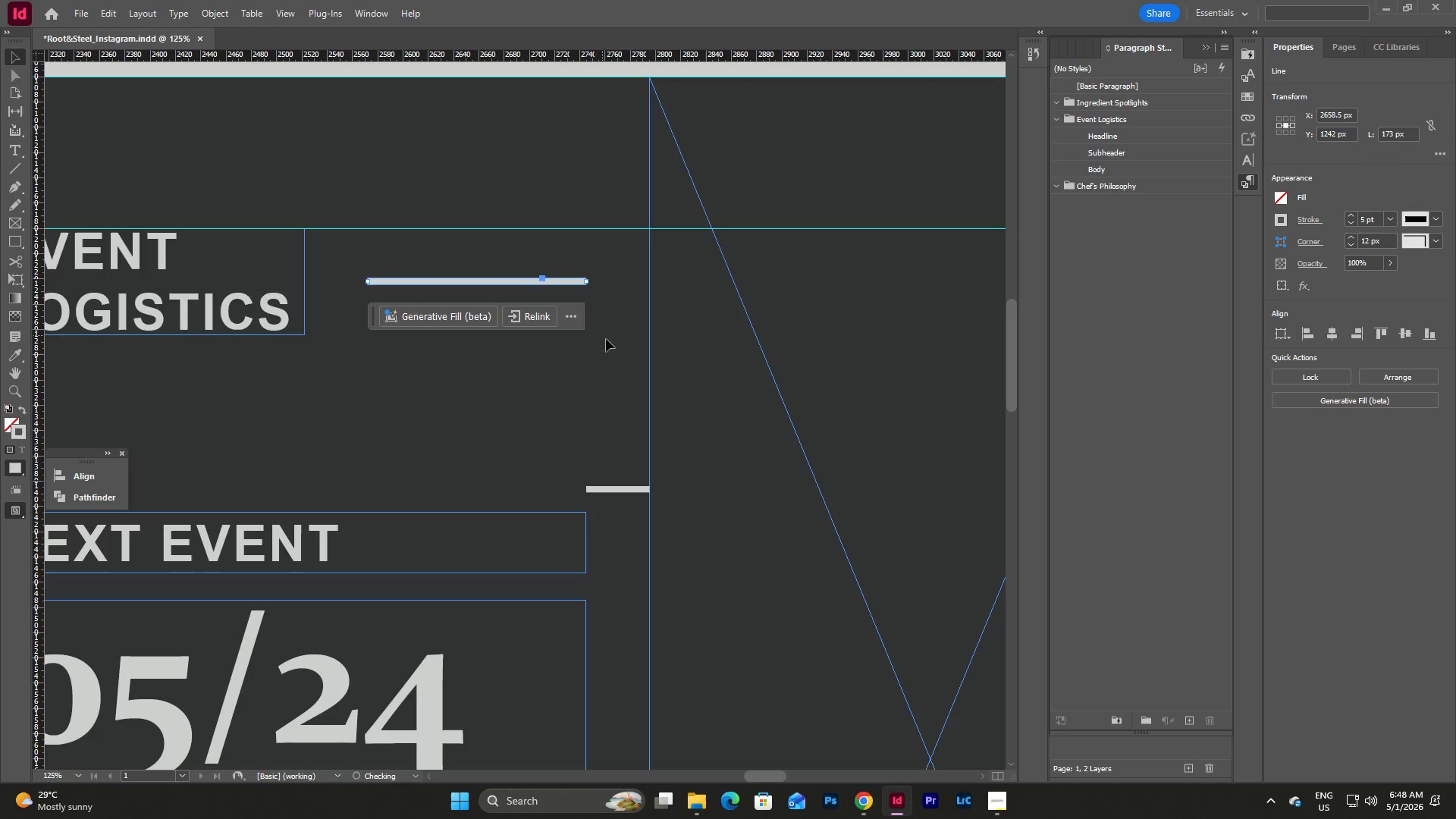 
left_click([606, 339])
 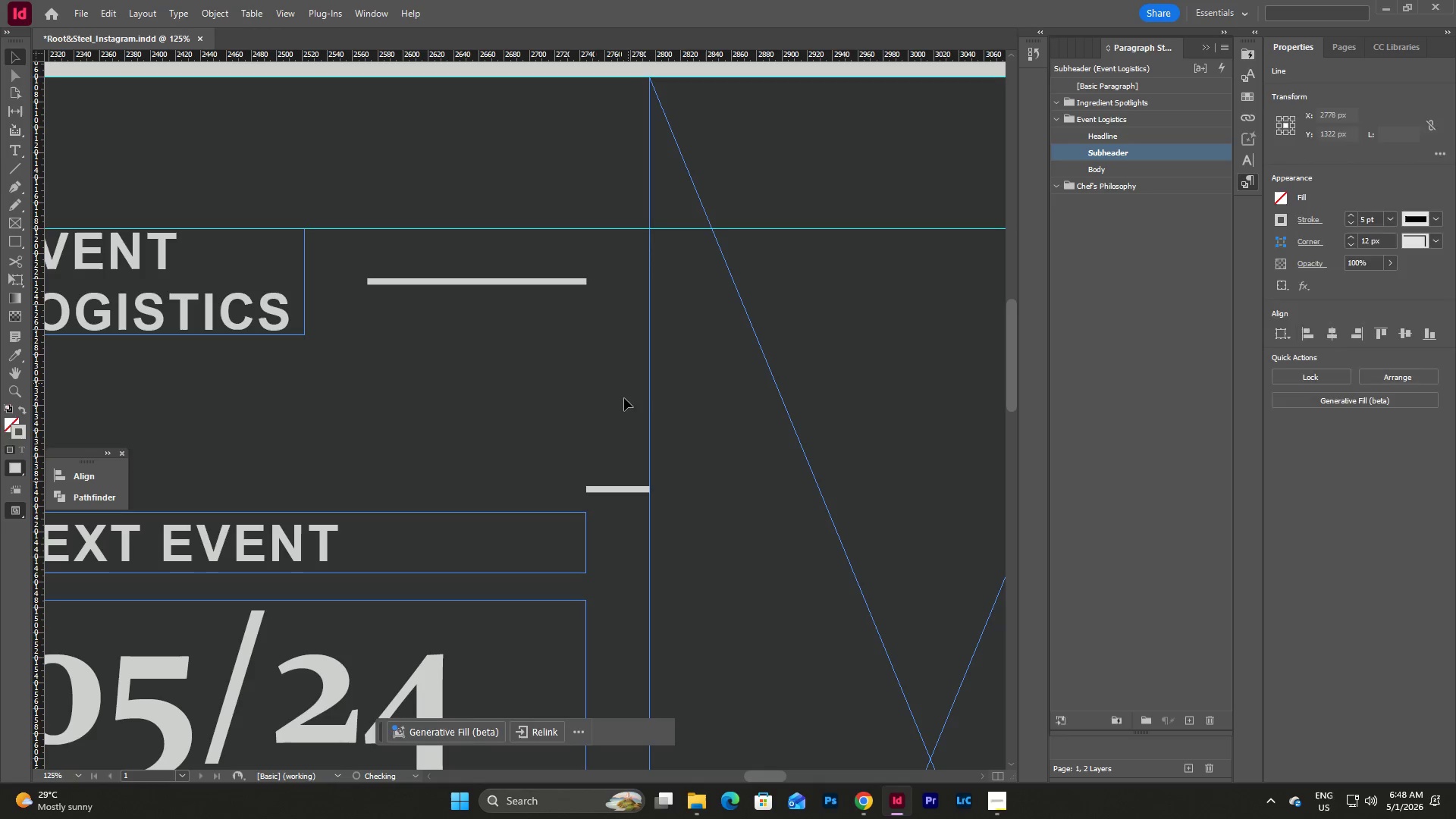 
left_click_drag(start_coordinate=[623, 406], to_coordinate=[632, 523])
 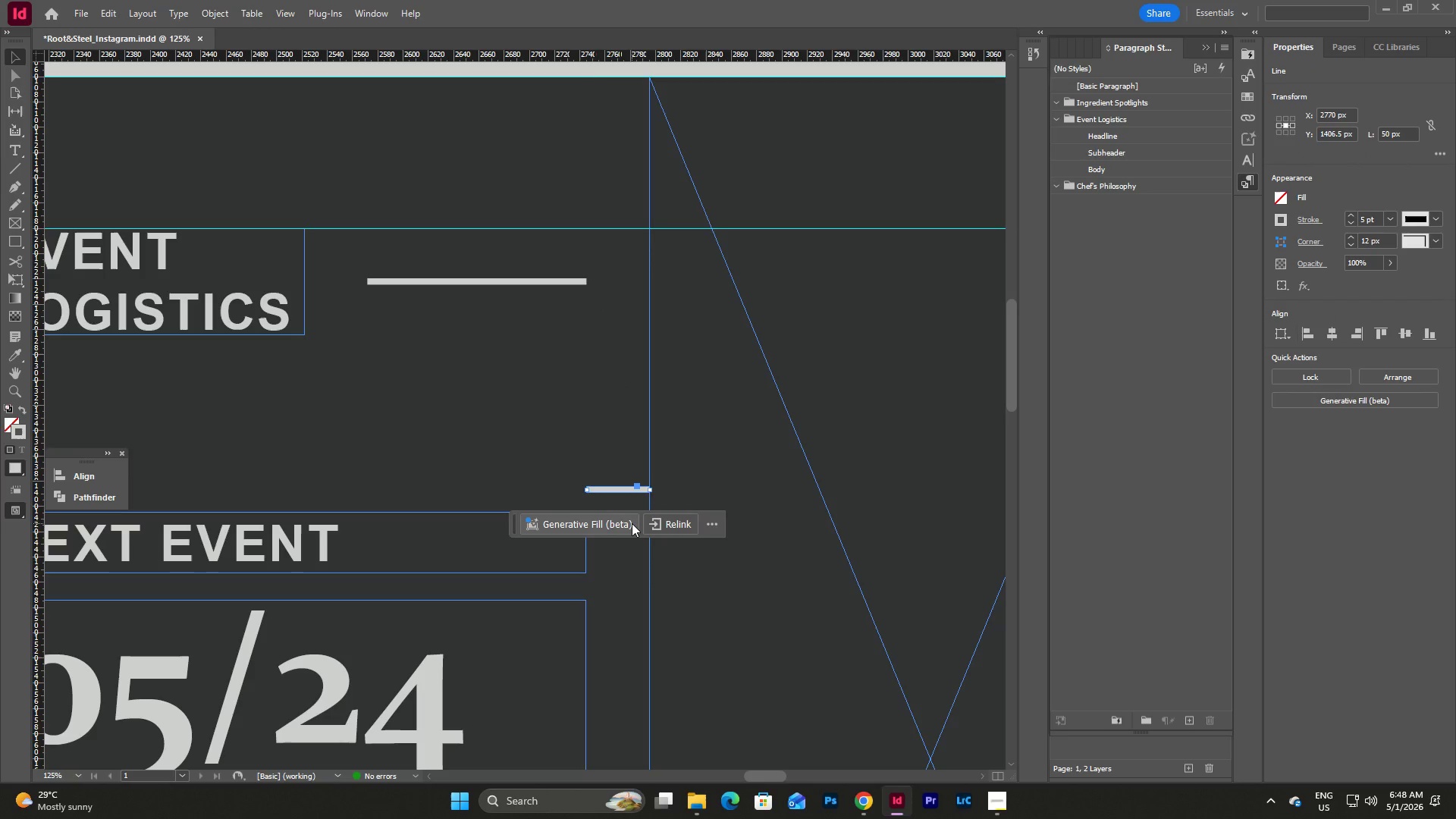 
key(Backspace)
 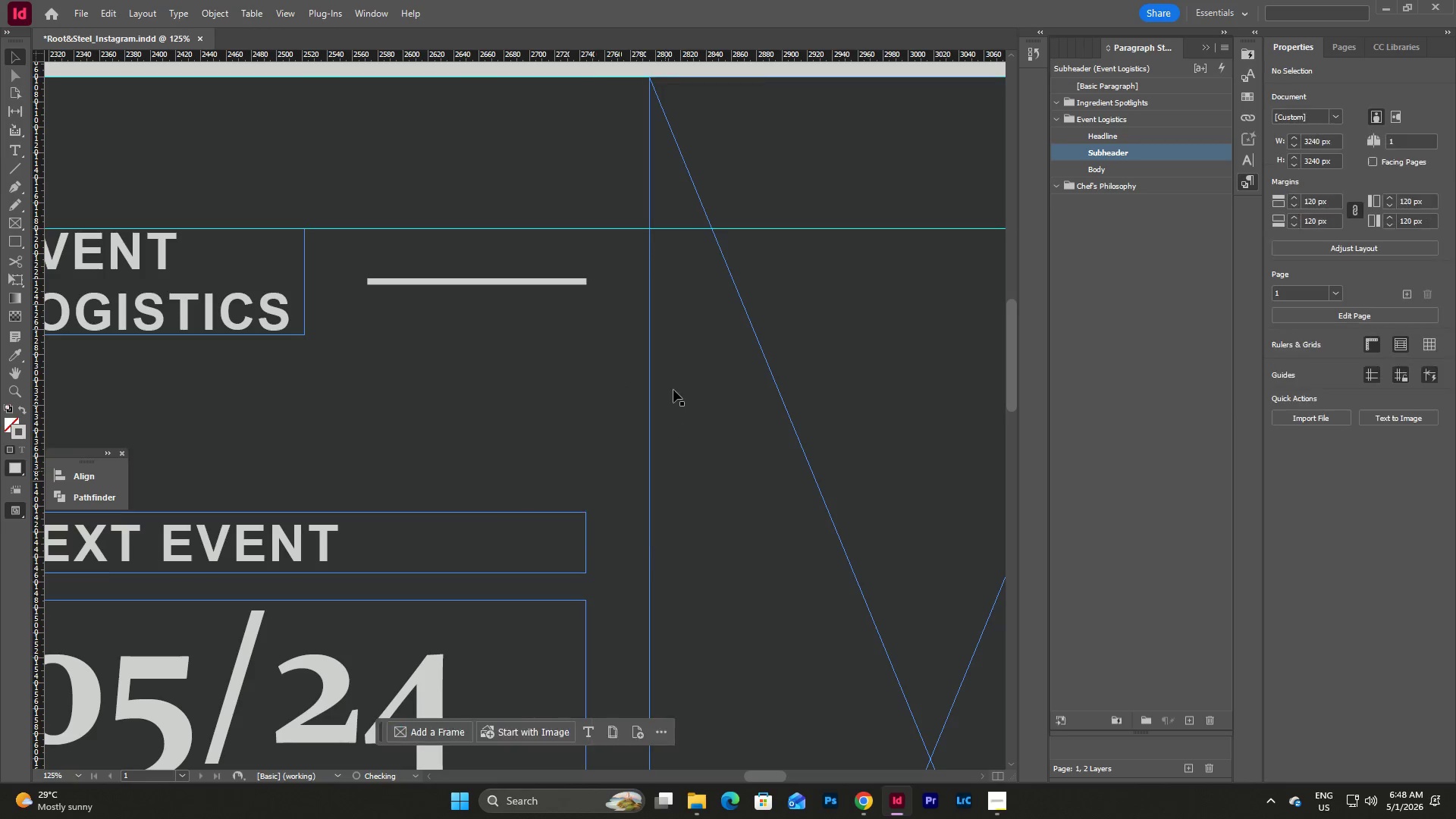 
scroll: coordinate [680, 378], scroll_direction: down, amount: 5.0
 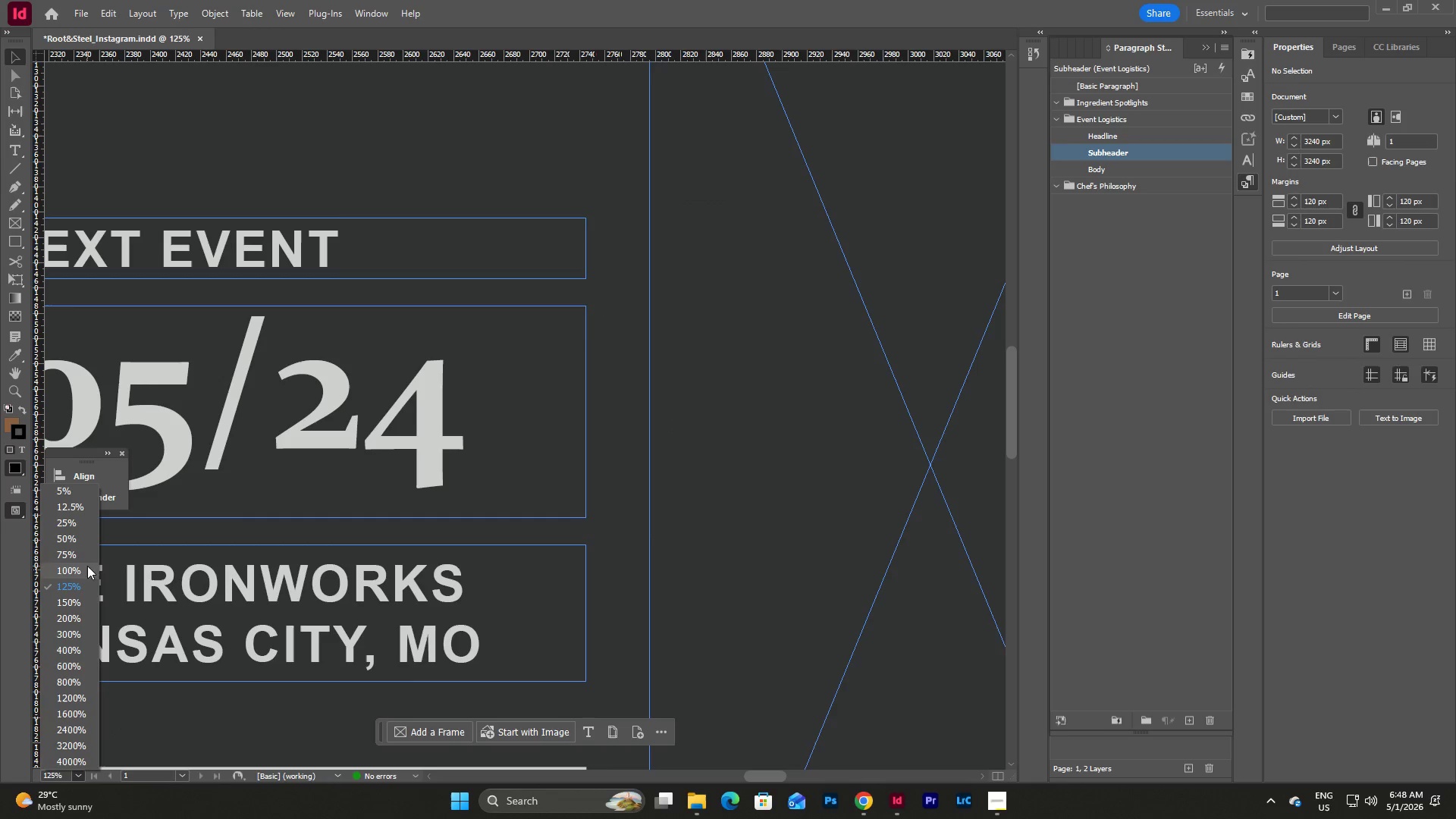 
left_click([76, 536])
 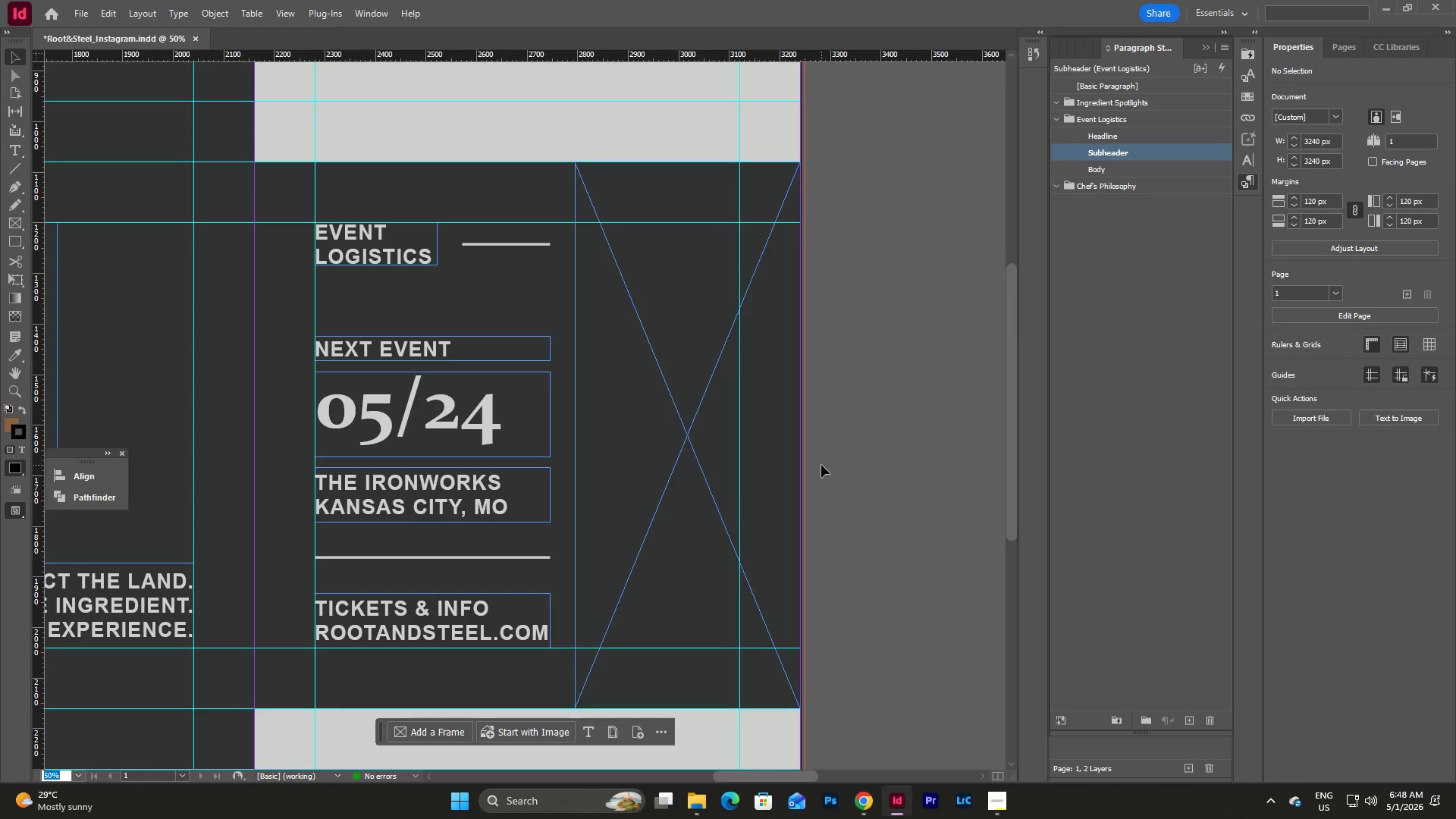 
left_click([858, 463])
 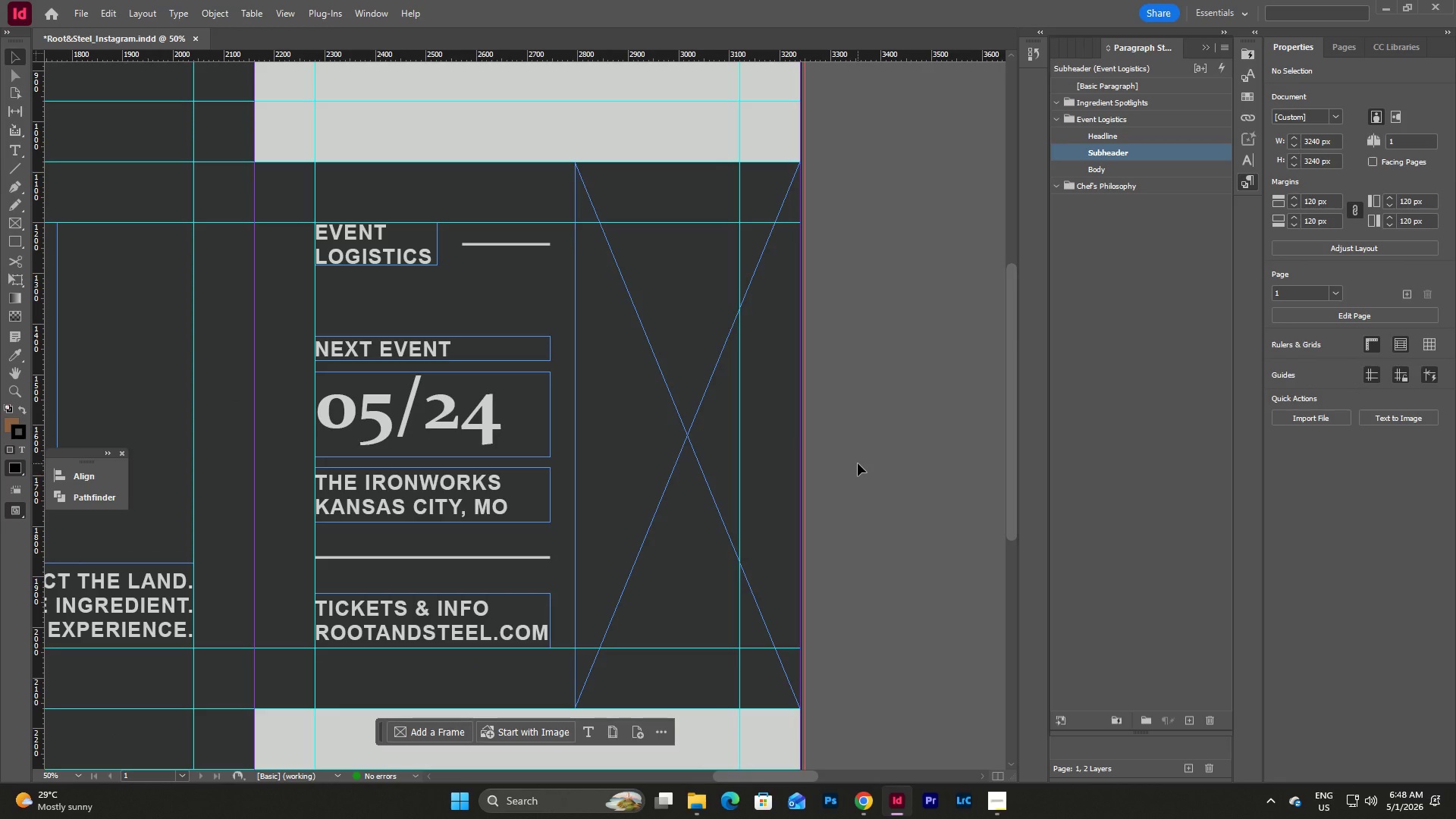 
type(ww)
 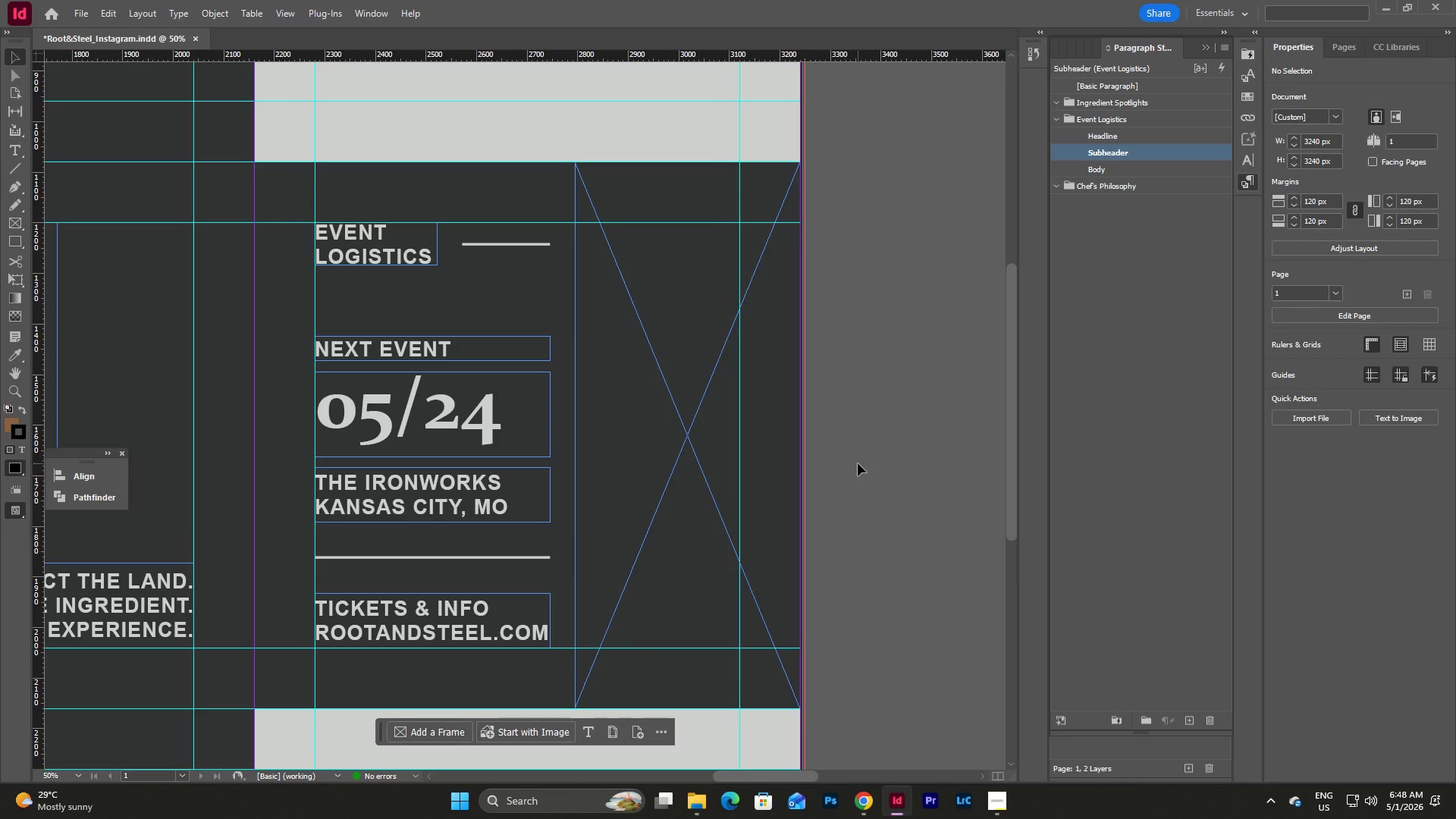 
wait(10.22)
 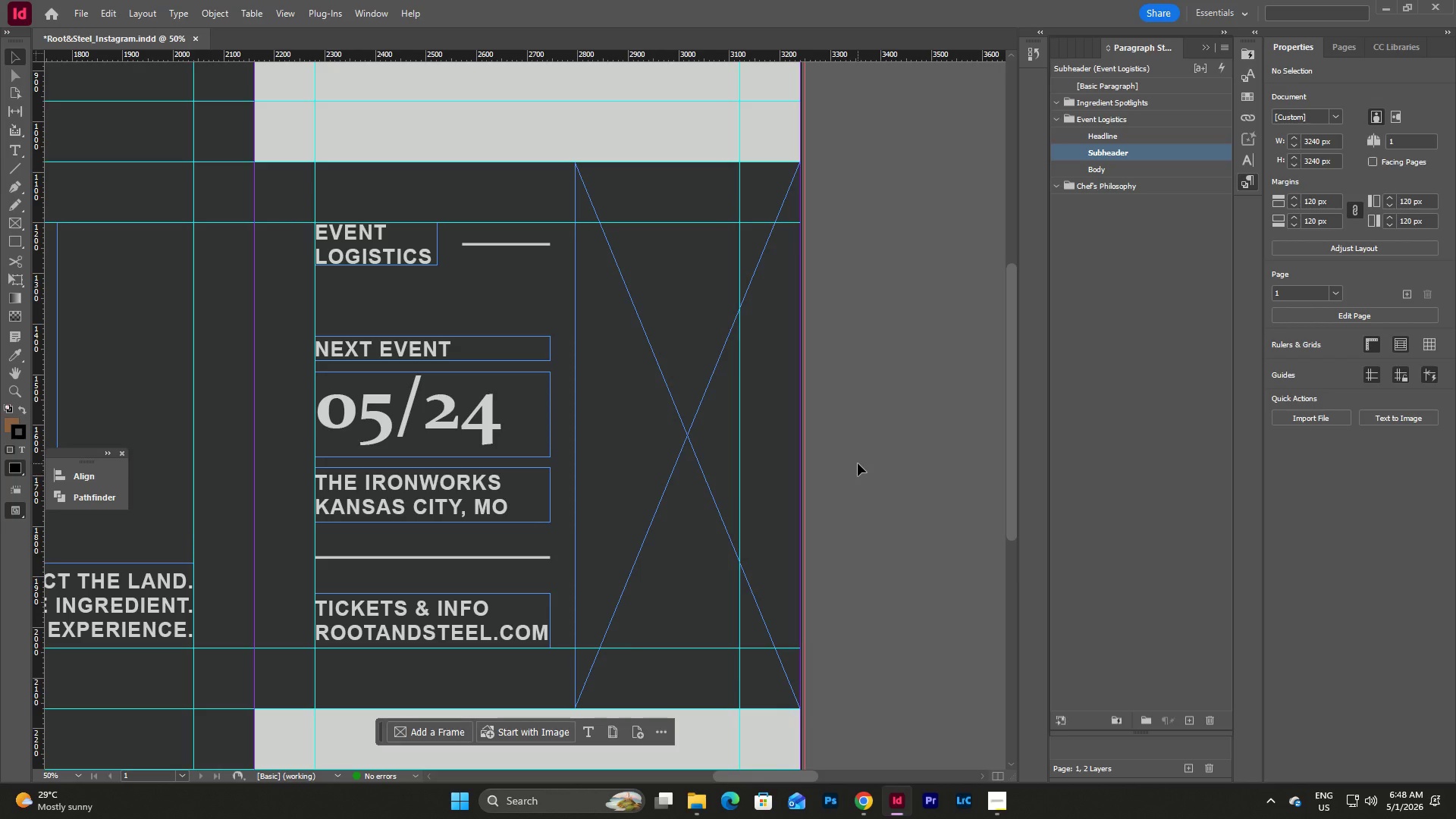 
left_click([893, 435])
 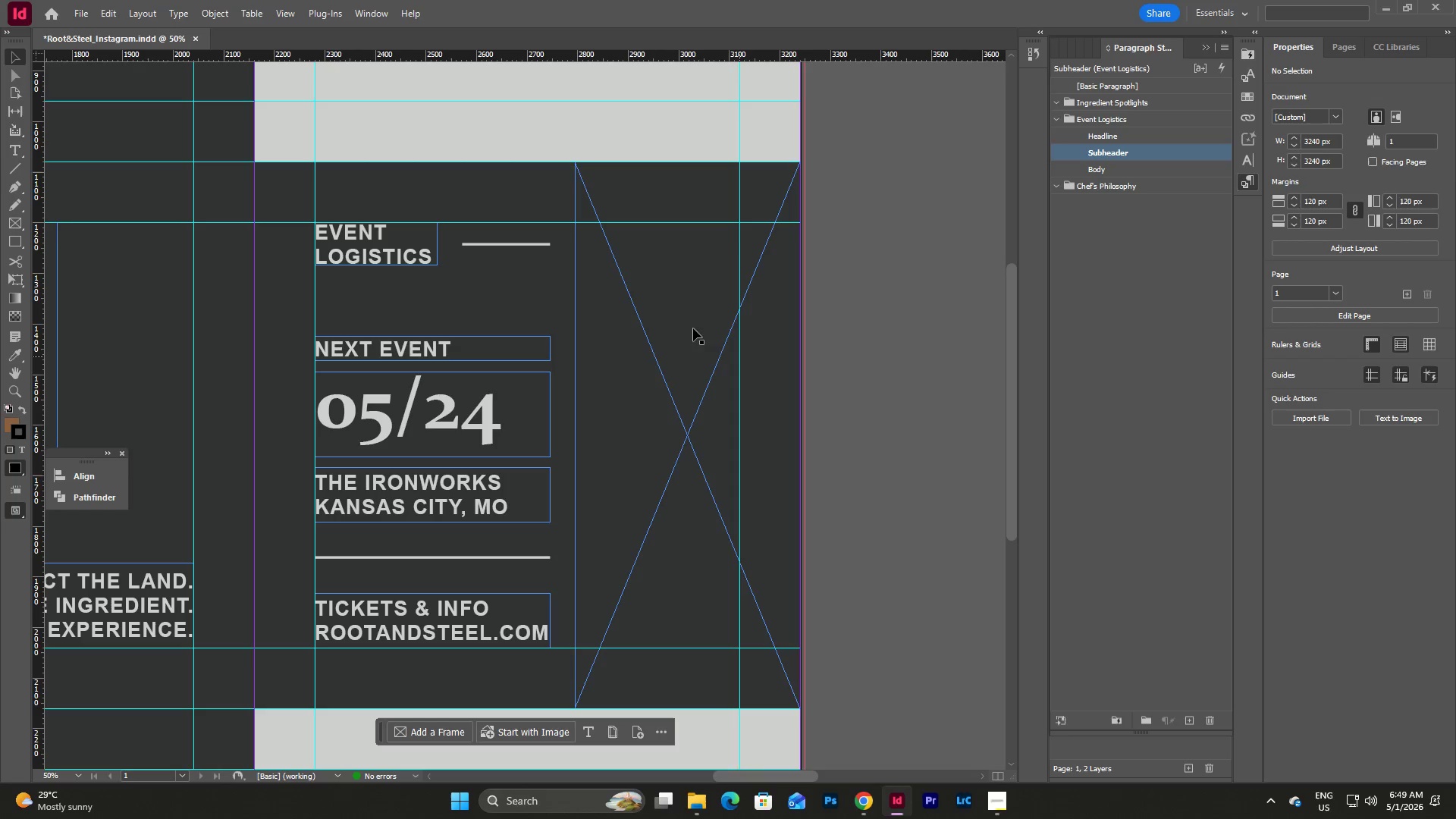 
left_click([682, 313])
 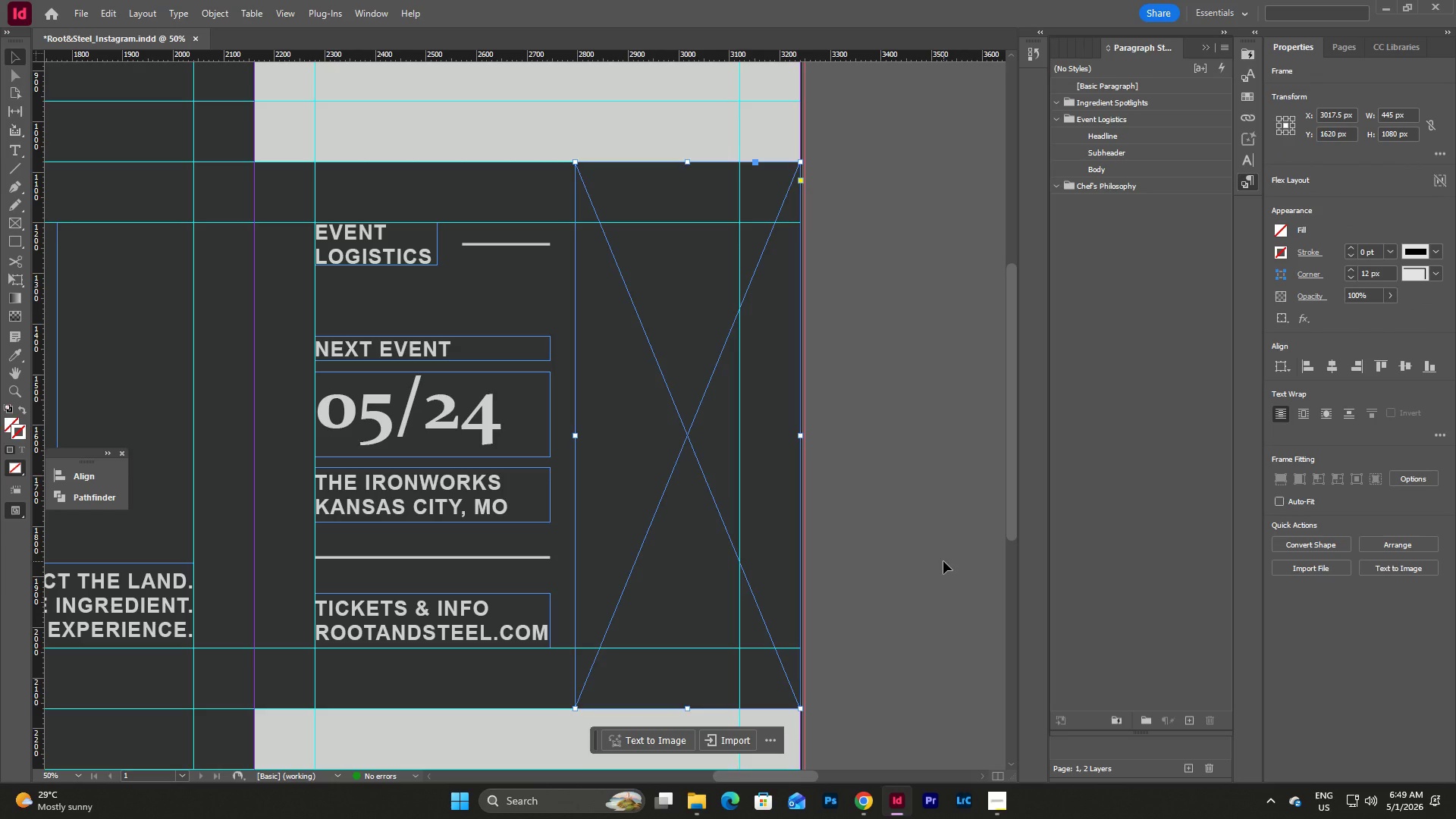 
wait(9.08)
 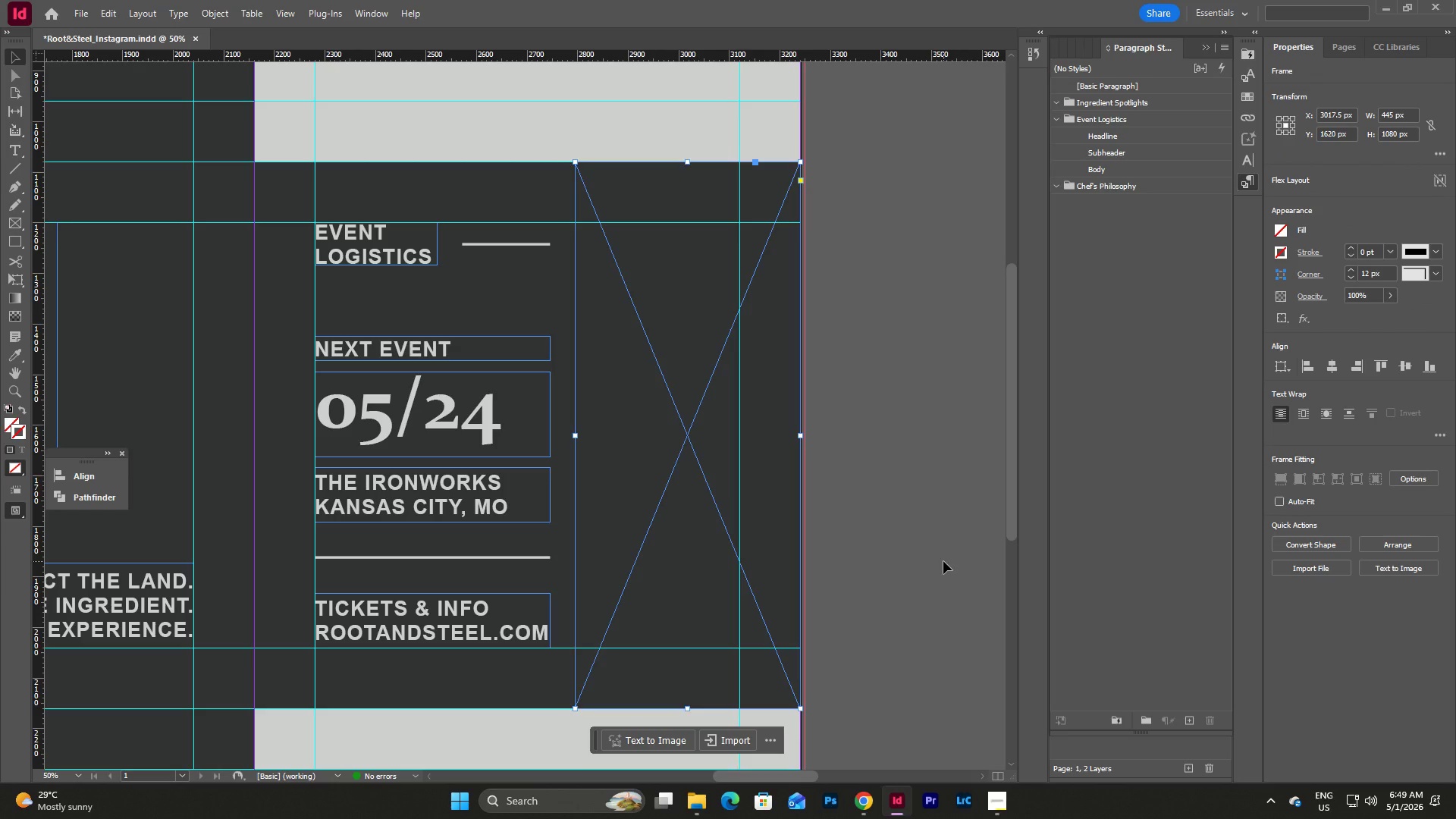 
left_click([696, 804])
 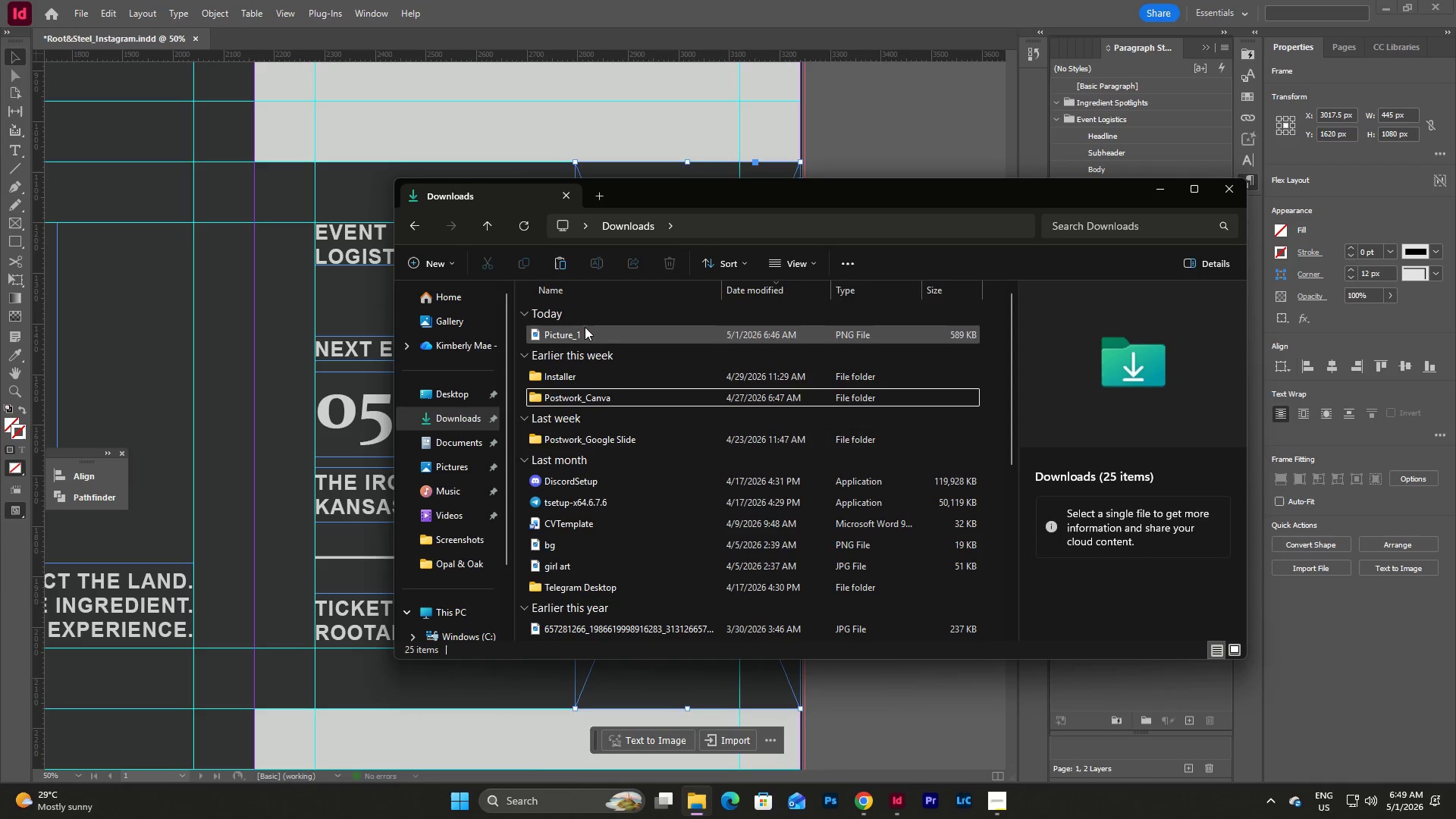 
left_click([584, 329])
 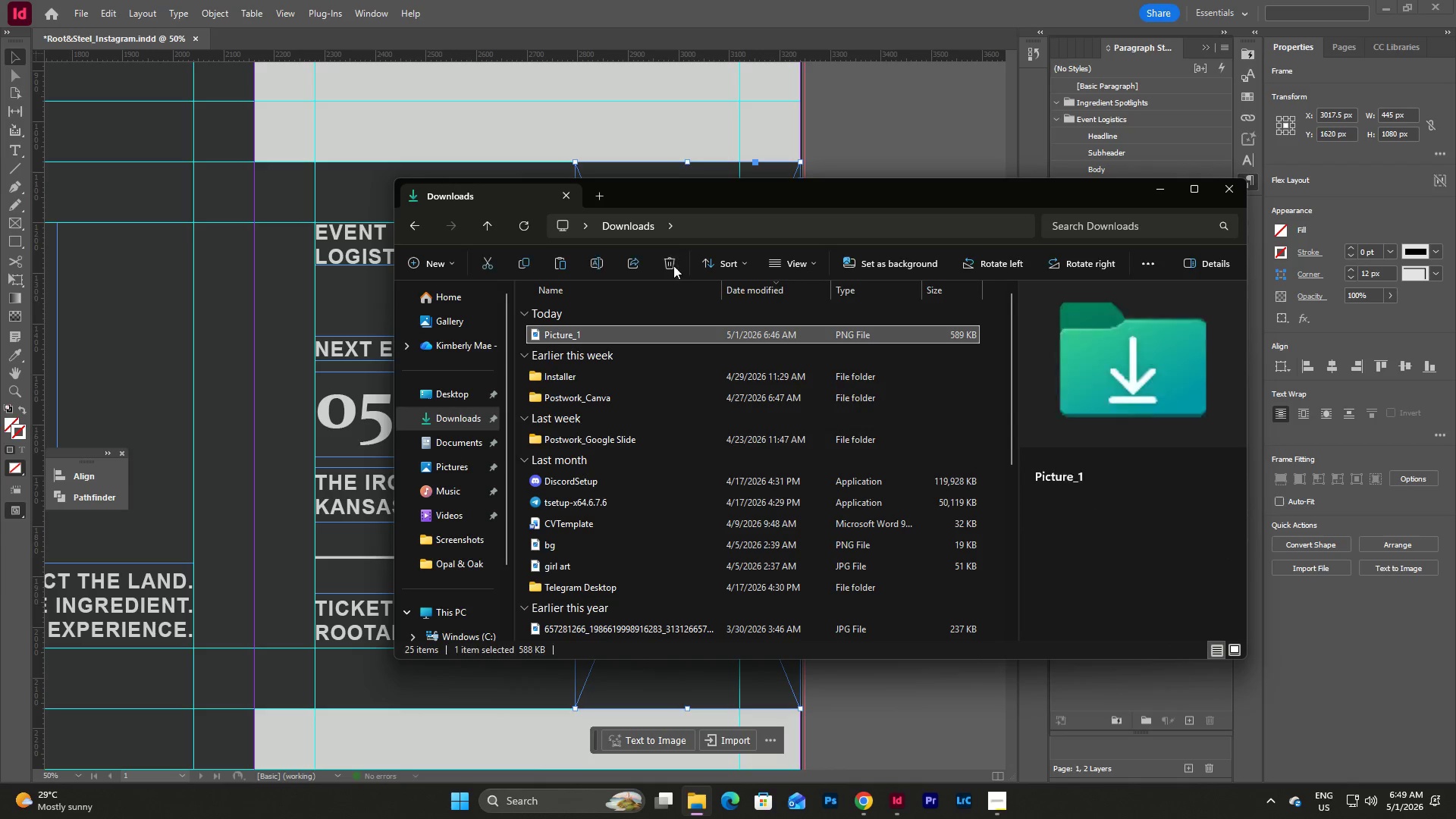 
left_click([676, 262])
 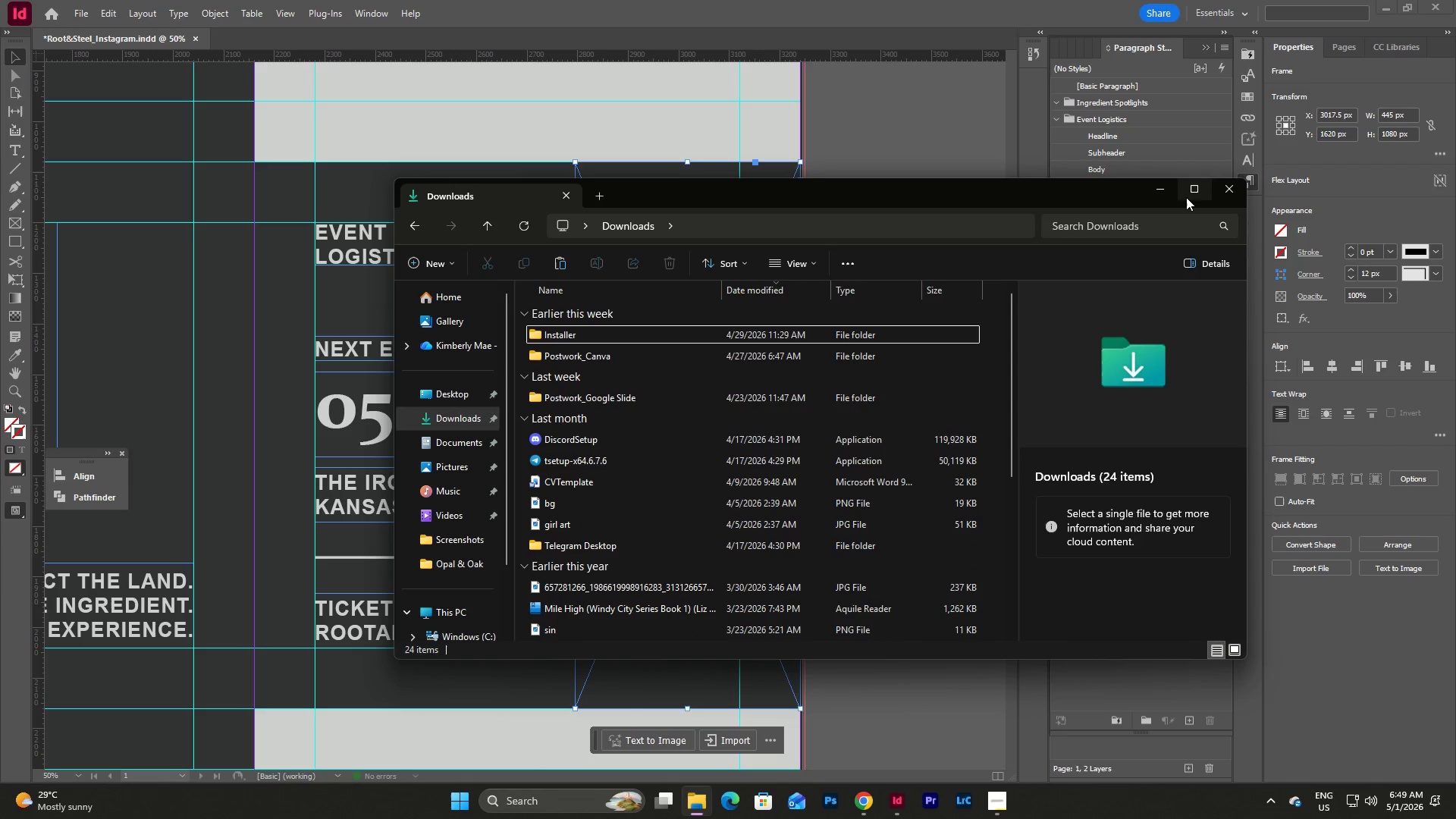 
left_click([1166, 190])
 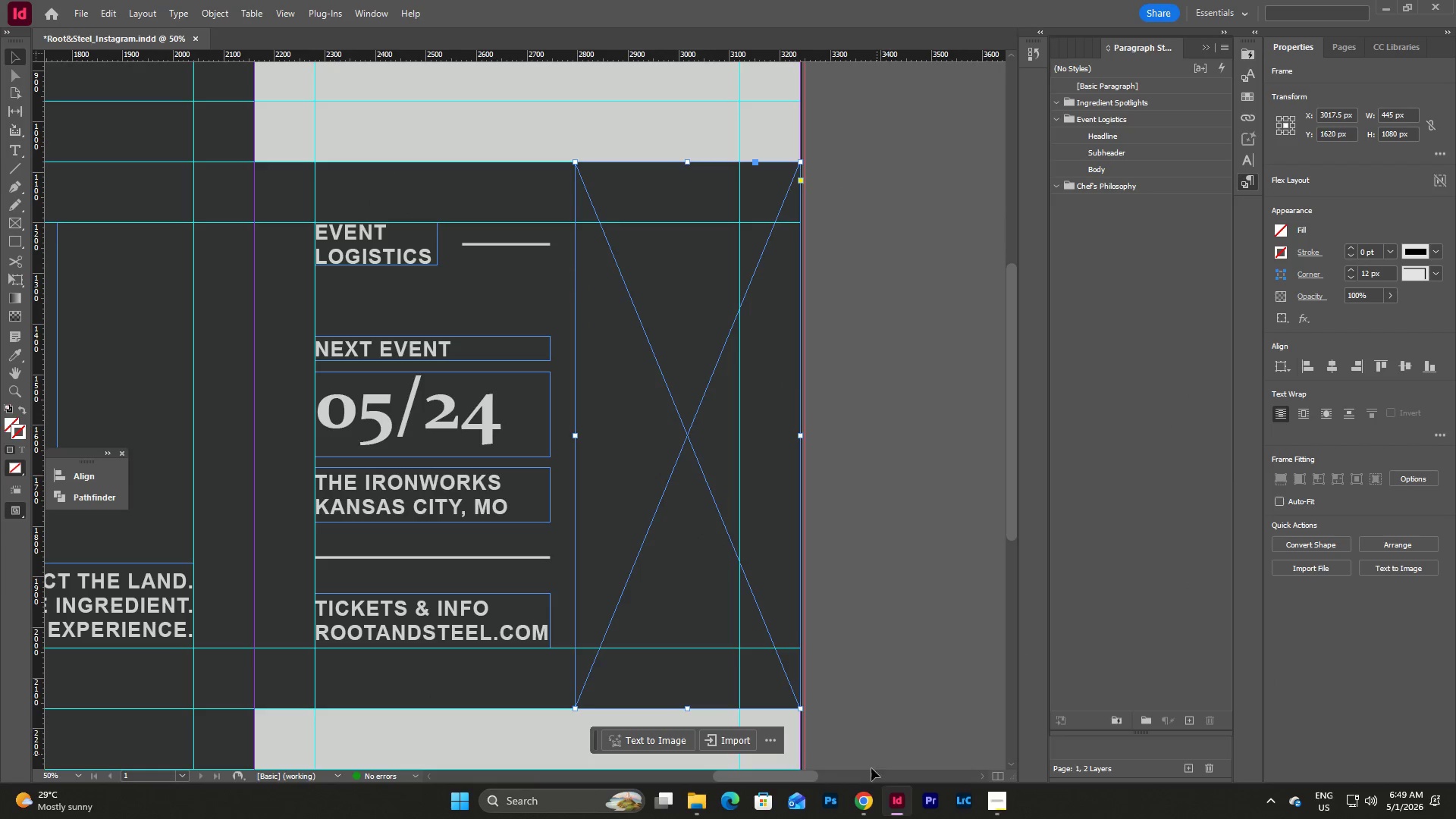 
left_click([864, 804])
 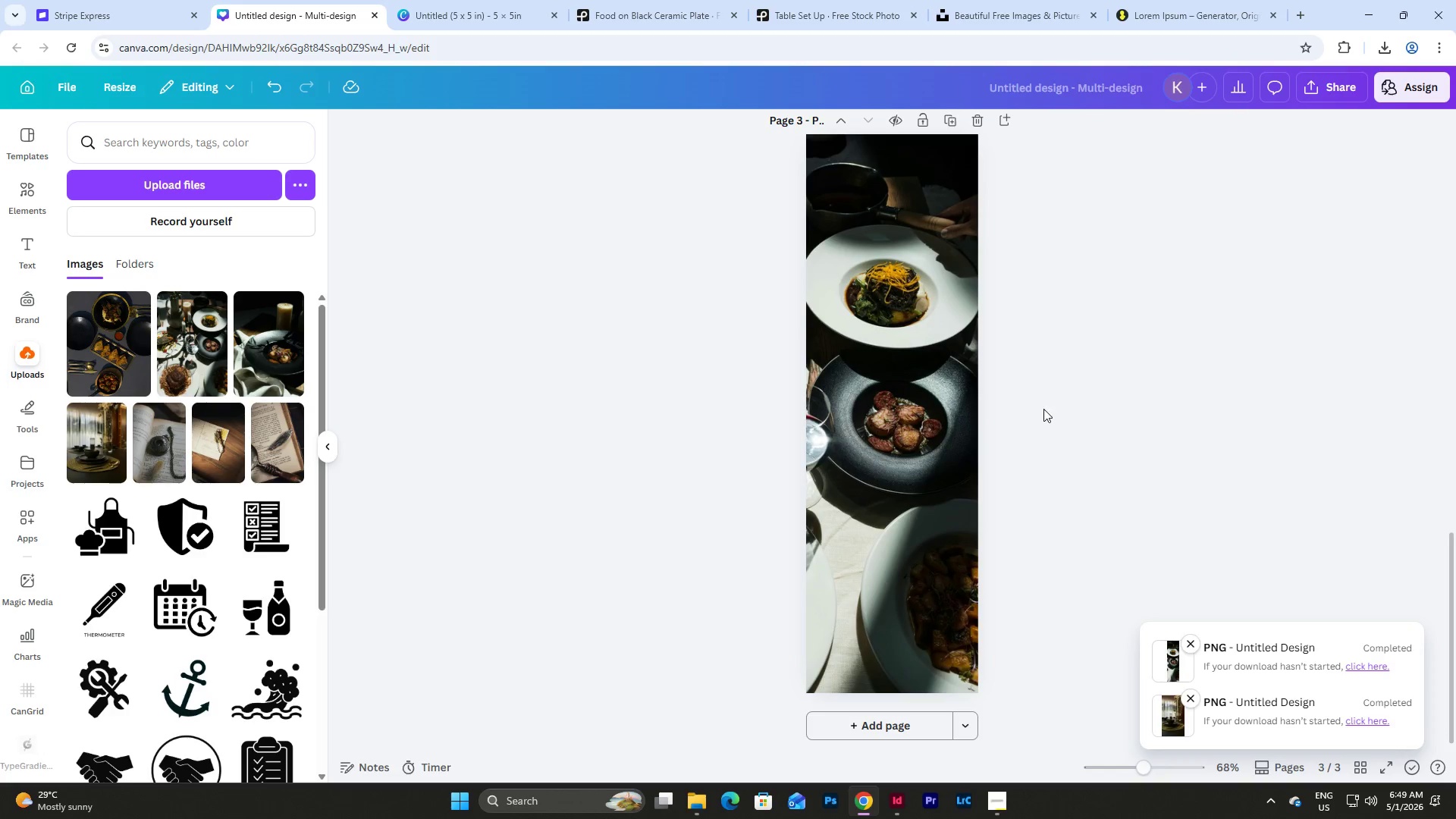 
scroll: coordinate [1033, 417], scroll_direction: up, amount: 5.0
 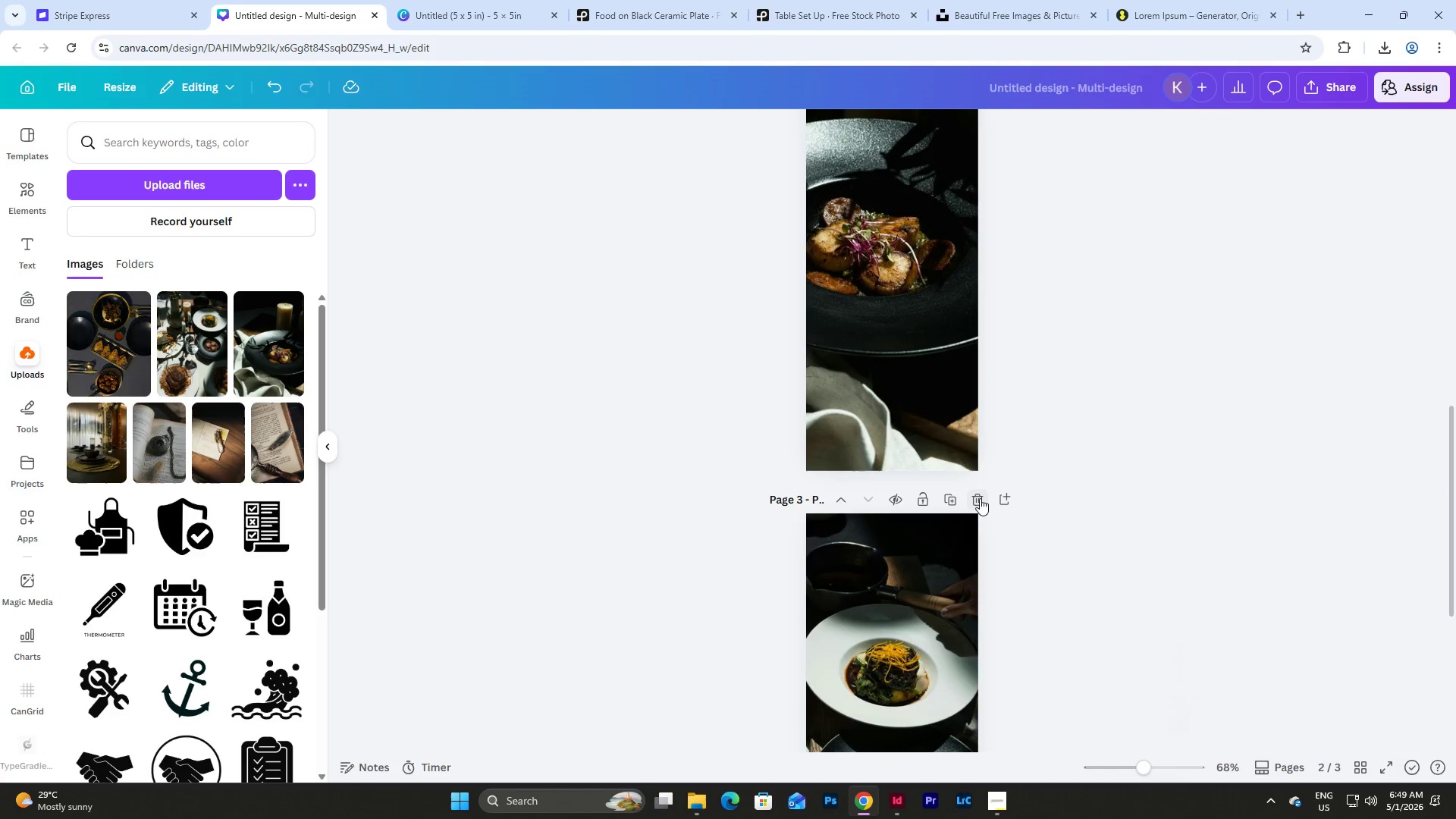 
double_click([980, 498])
 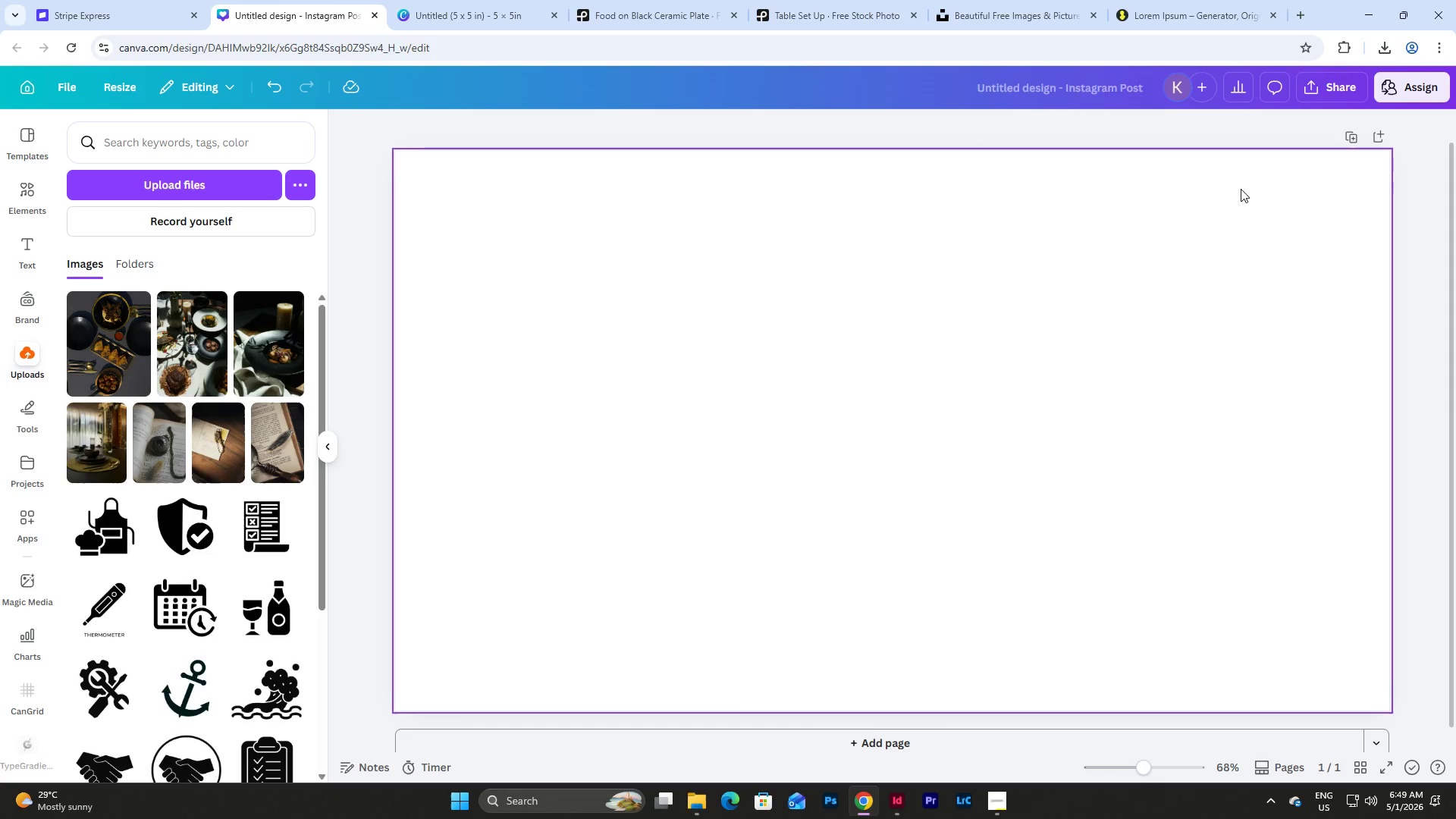 
scroll: coordinate [1265, 608], scroll_direction: down, amount: 4.0
 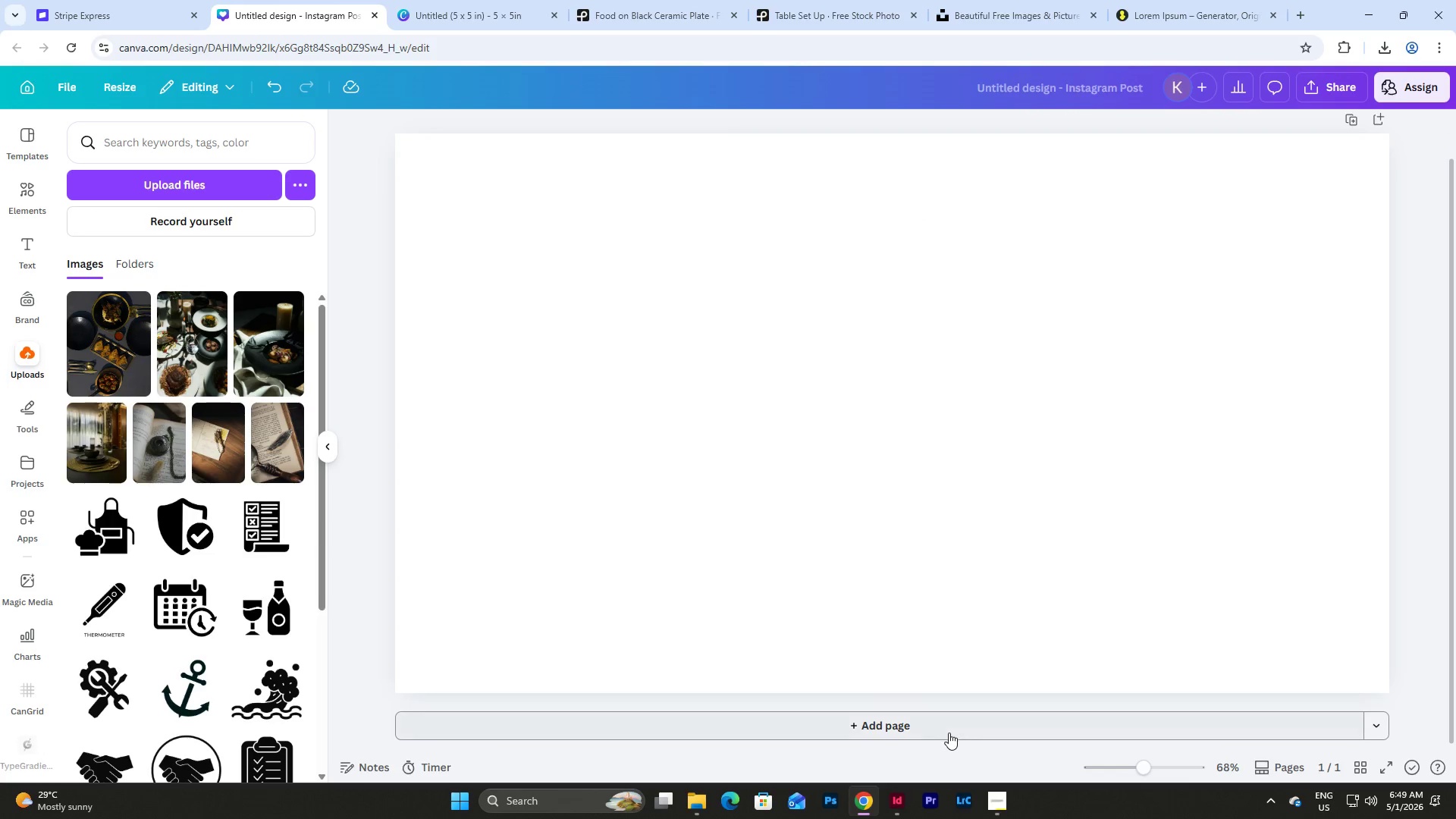 
left_click([946, 732])
 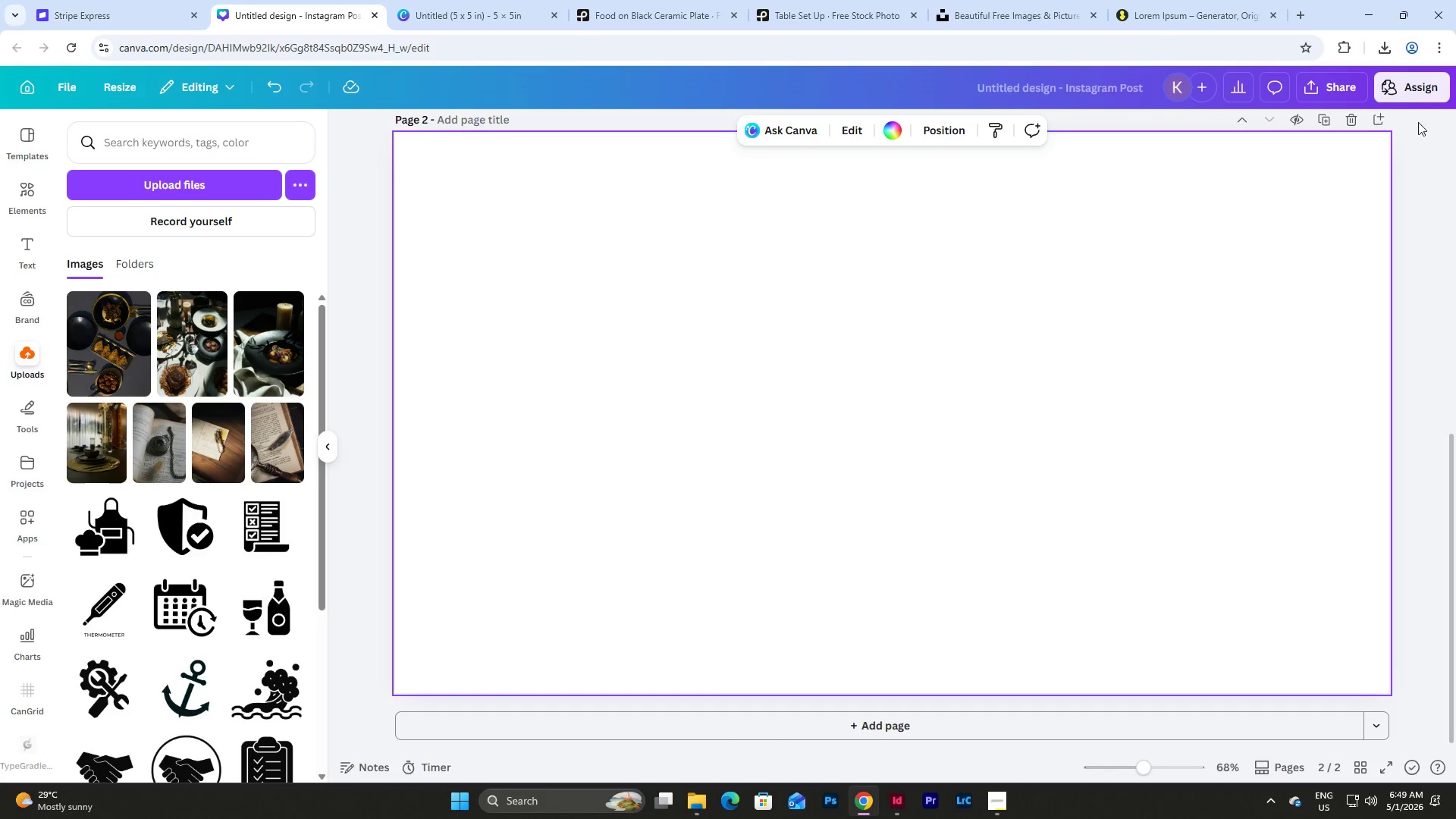 
left_click([1352, 121])
 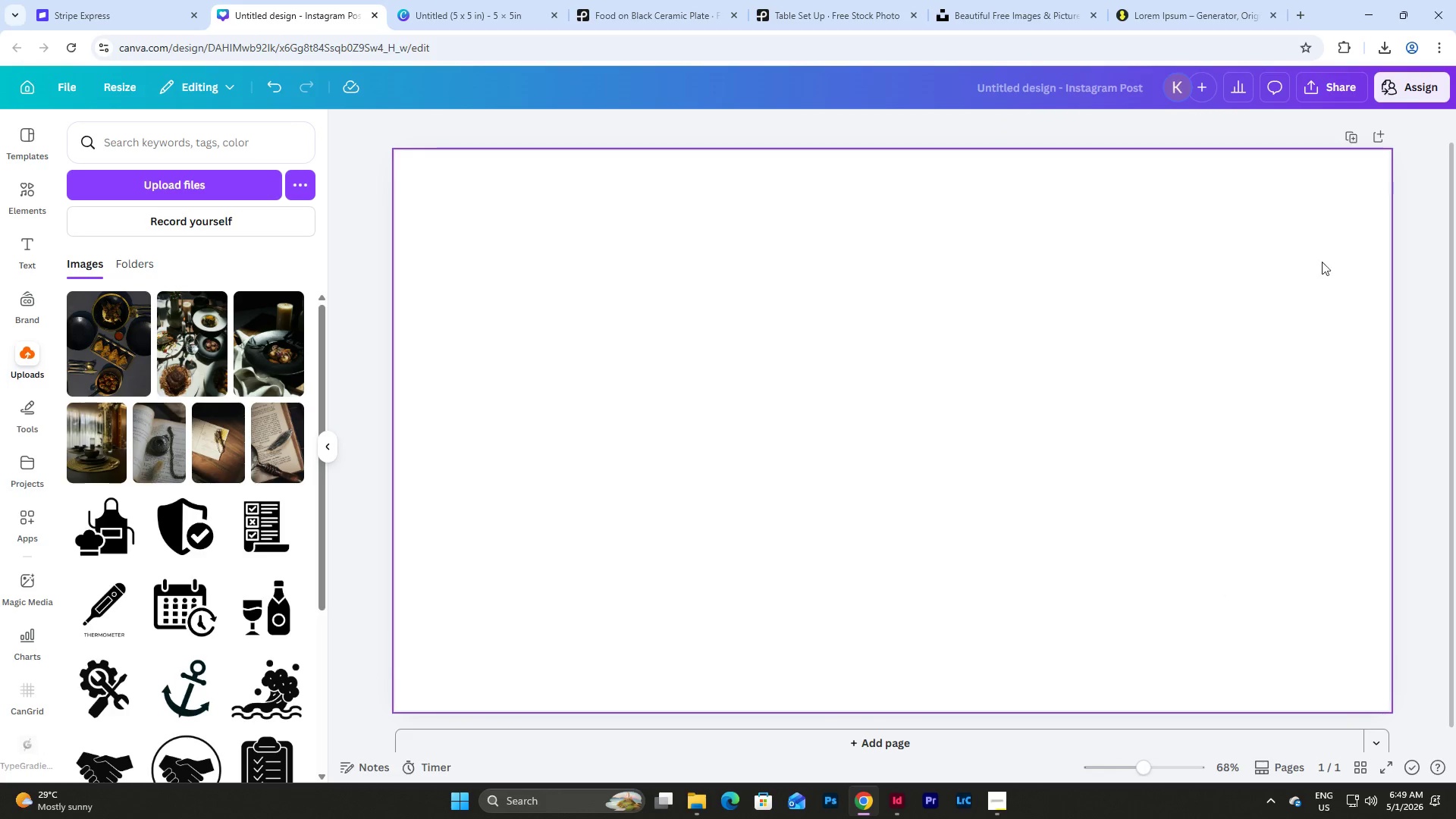 
scroll: coordinate [1232, 460], scroll_direction: down, amount: 7.0
 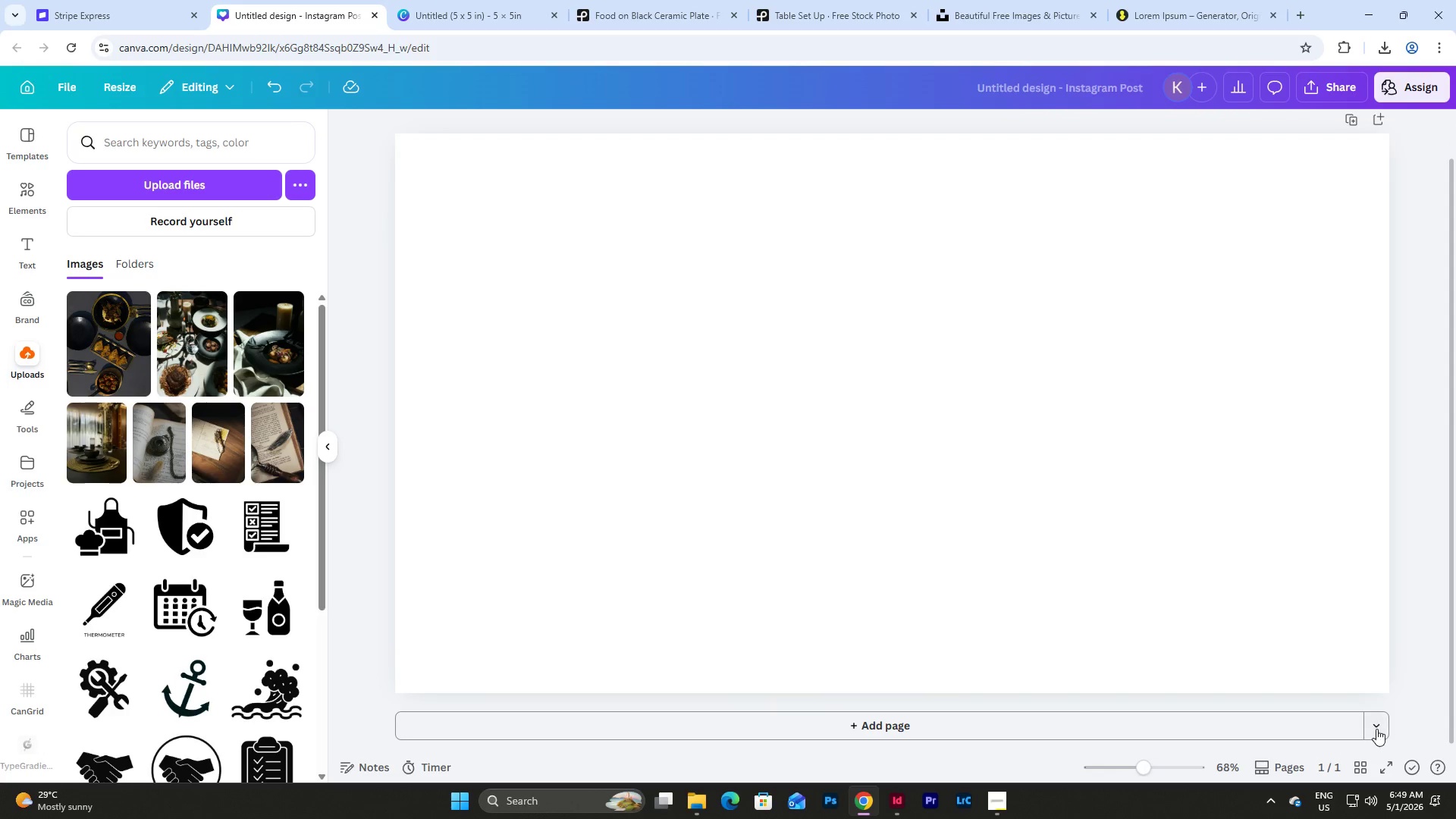 
left_click([1377, 731])
 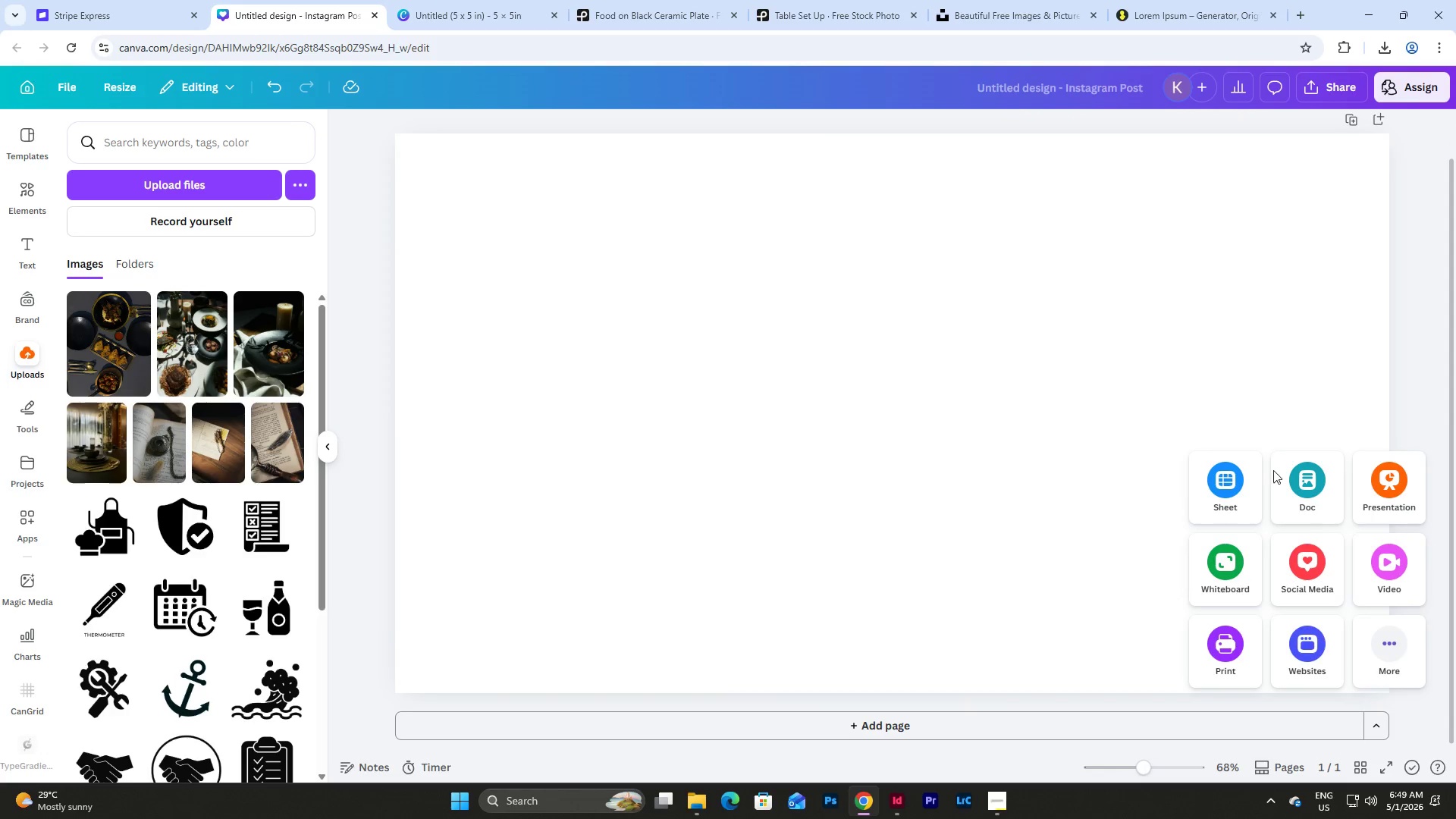 
left_click([1385, 659])
 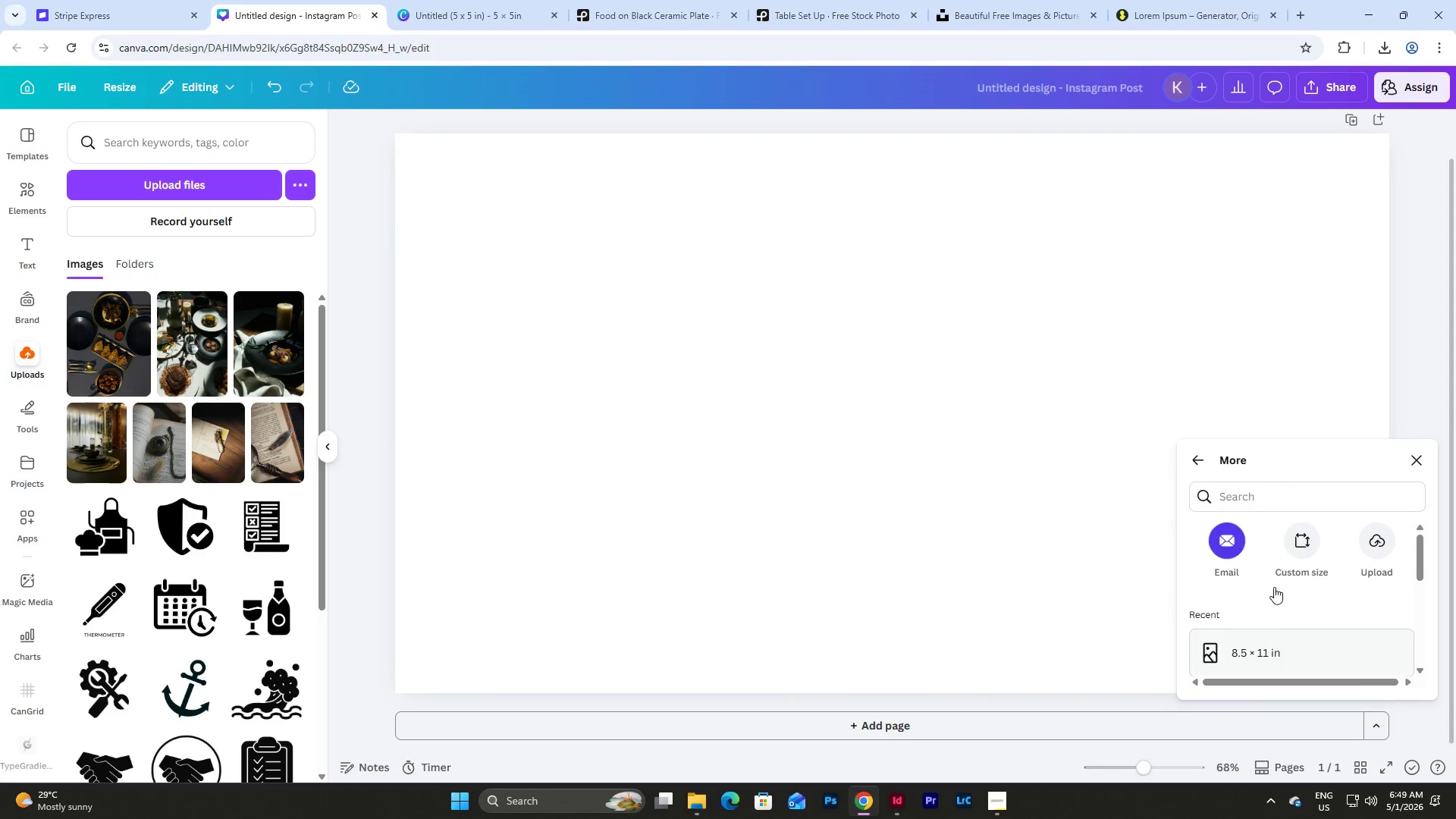 
left_click([1307, 538])
 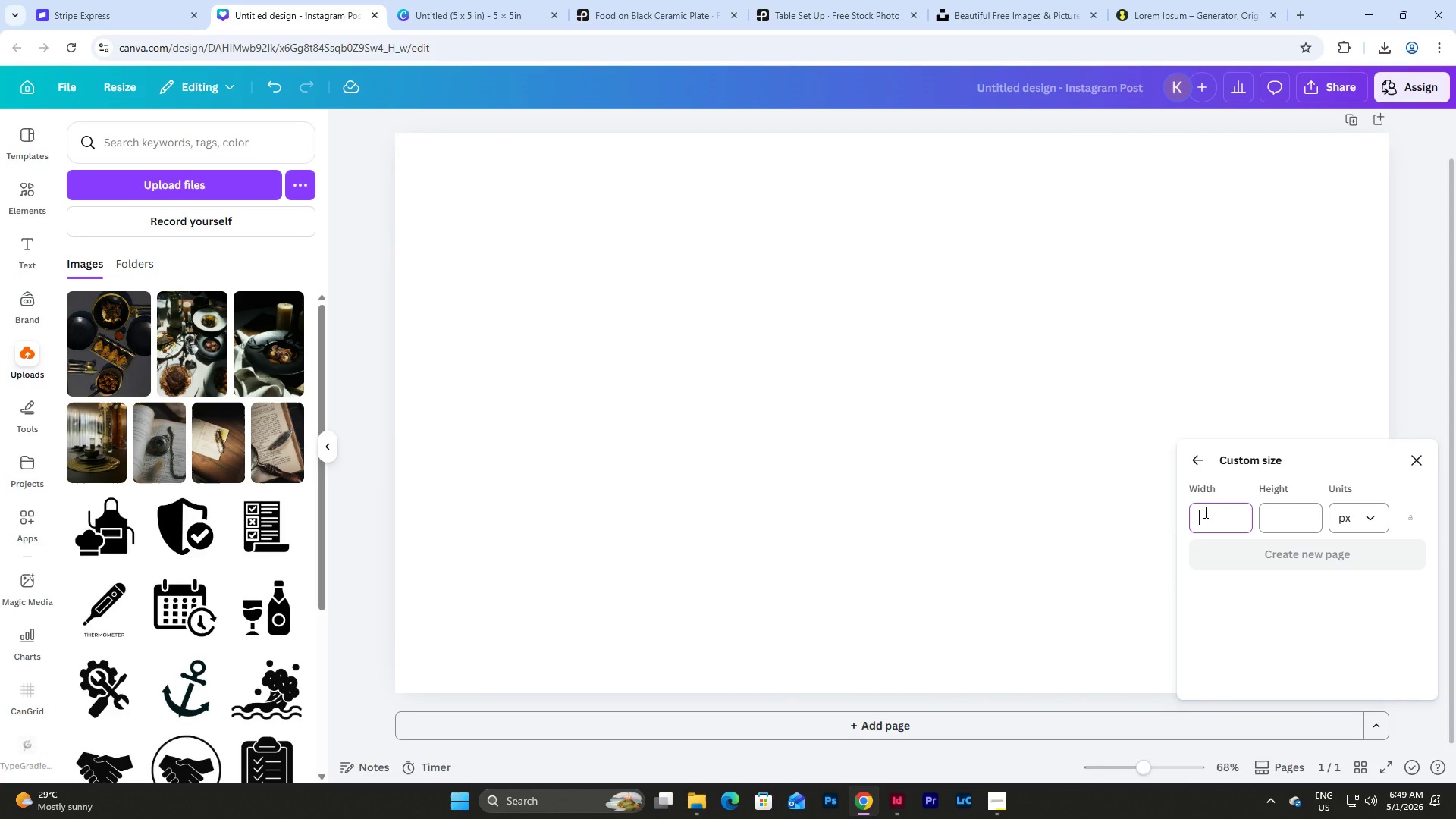 
key(Numpad4)
 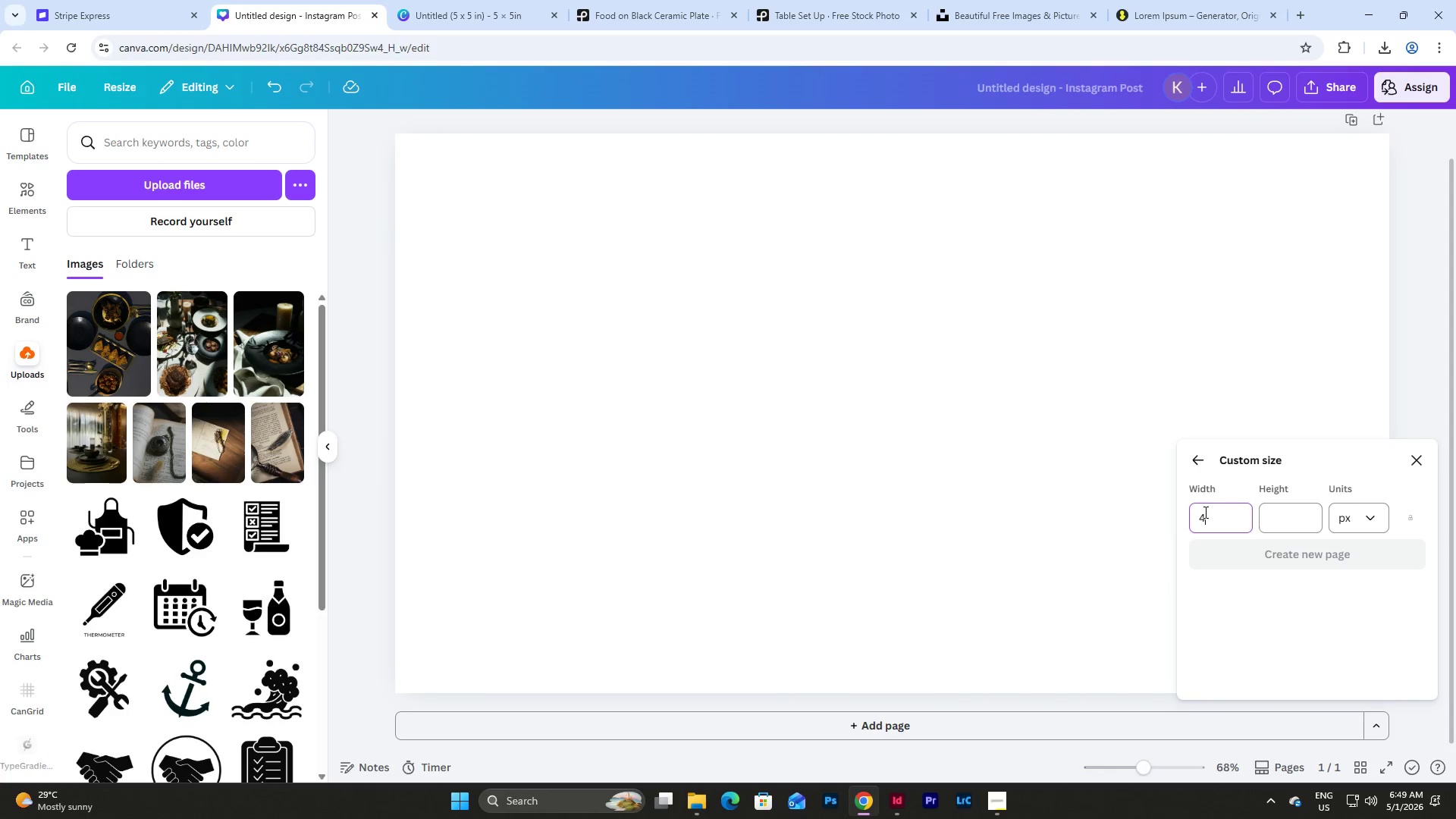 
key(Numpad4)
 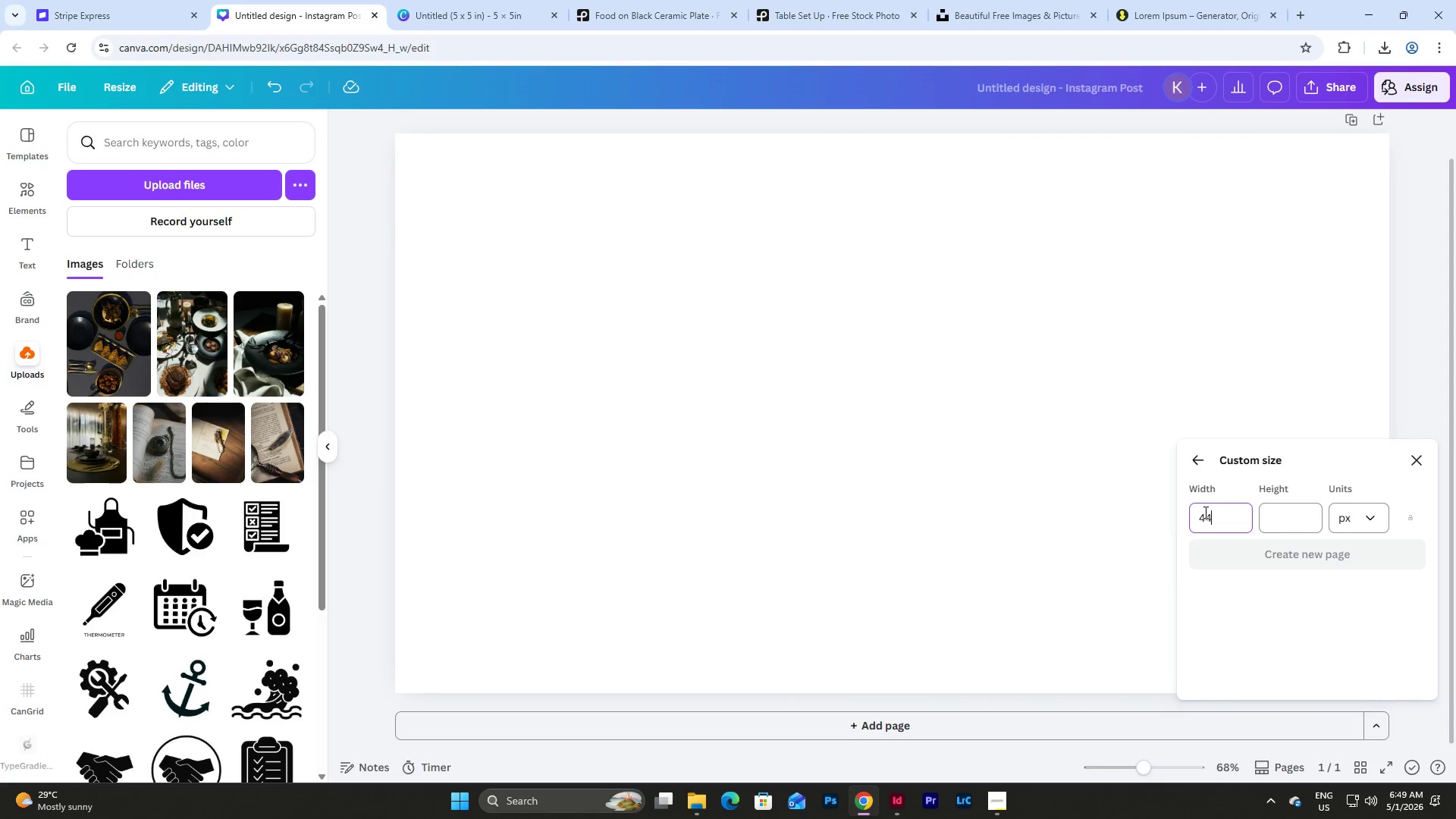 
key(Numpad5)
 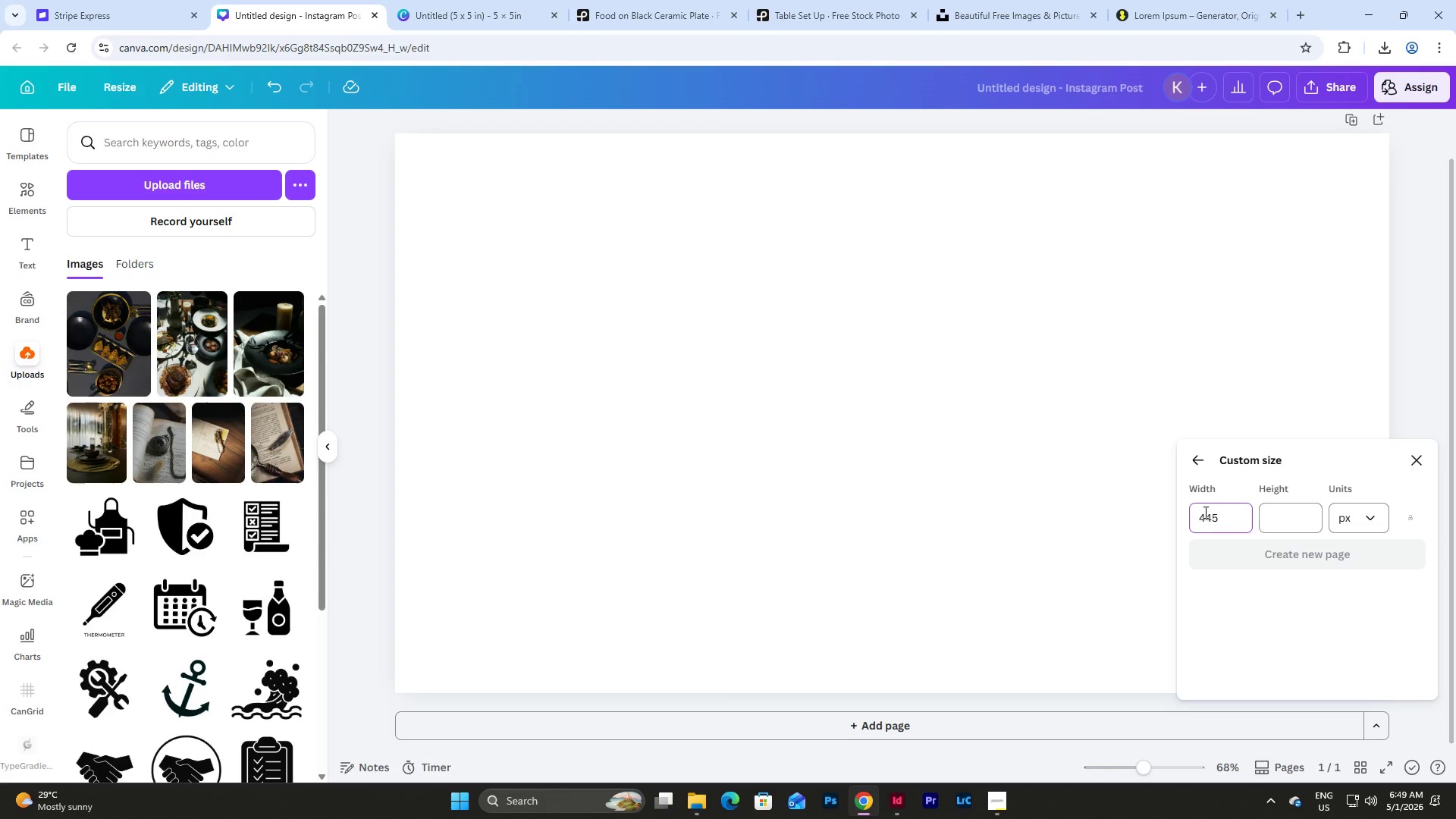 
key(Tab)
 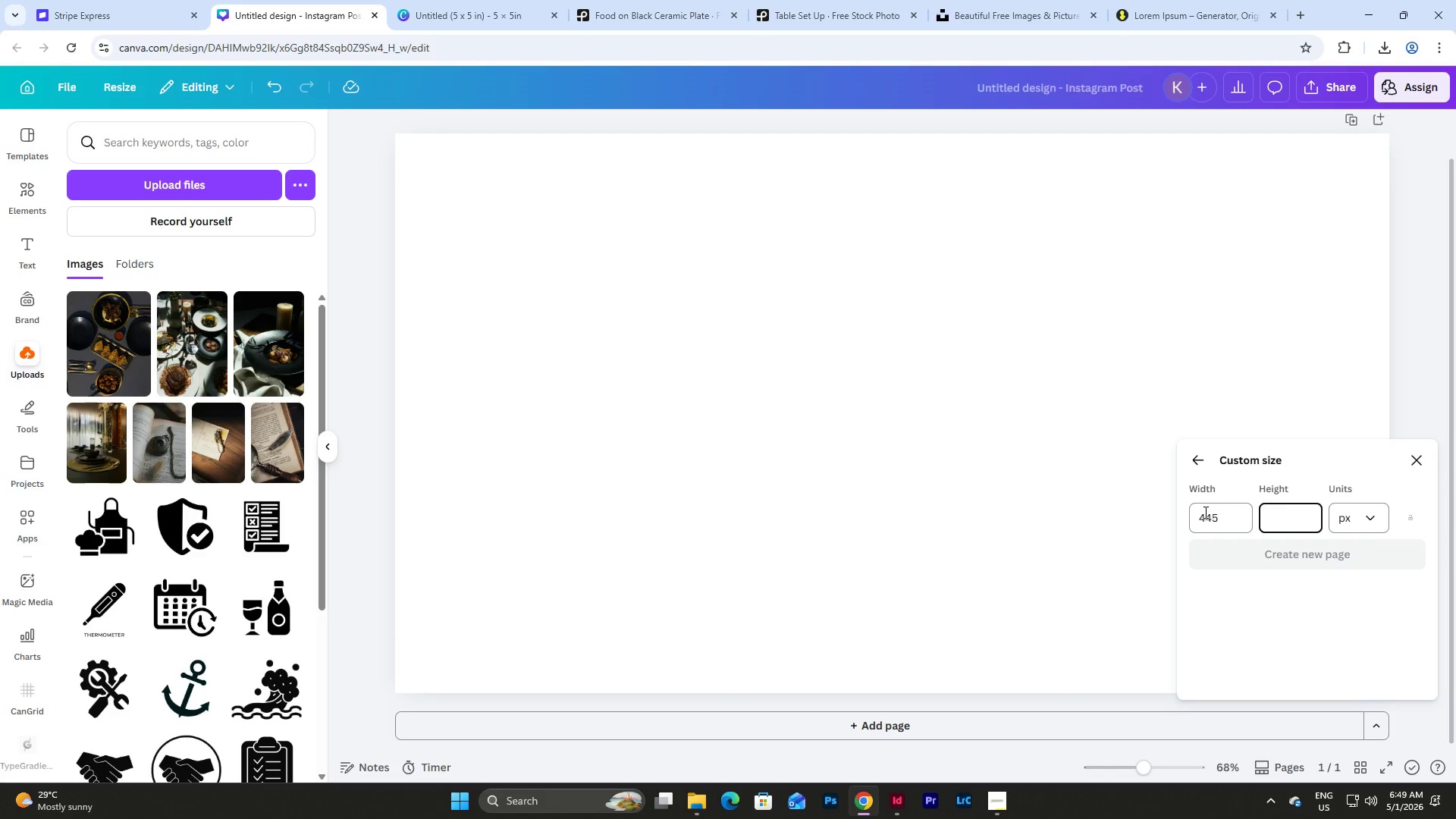 
key(Numpad1)
 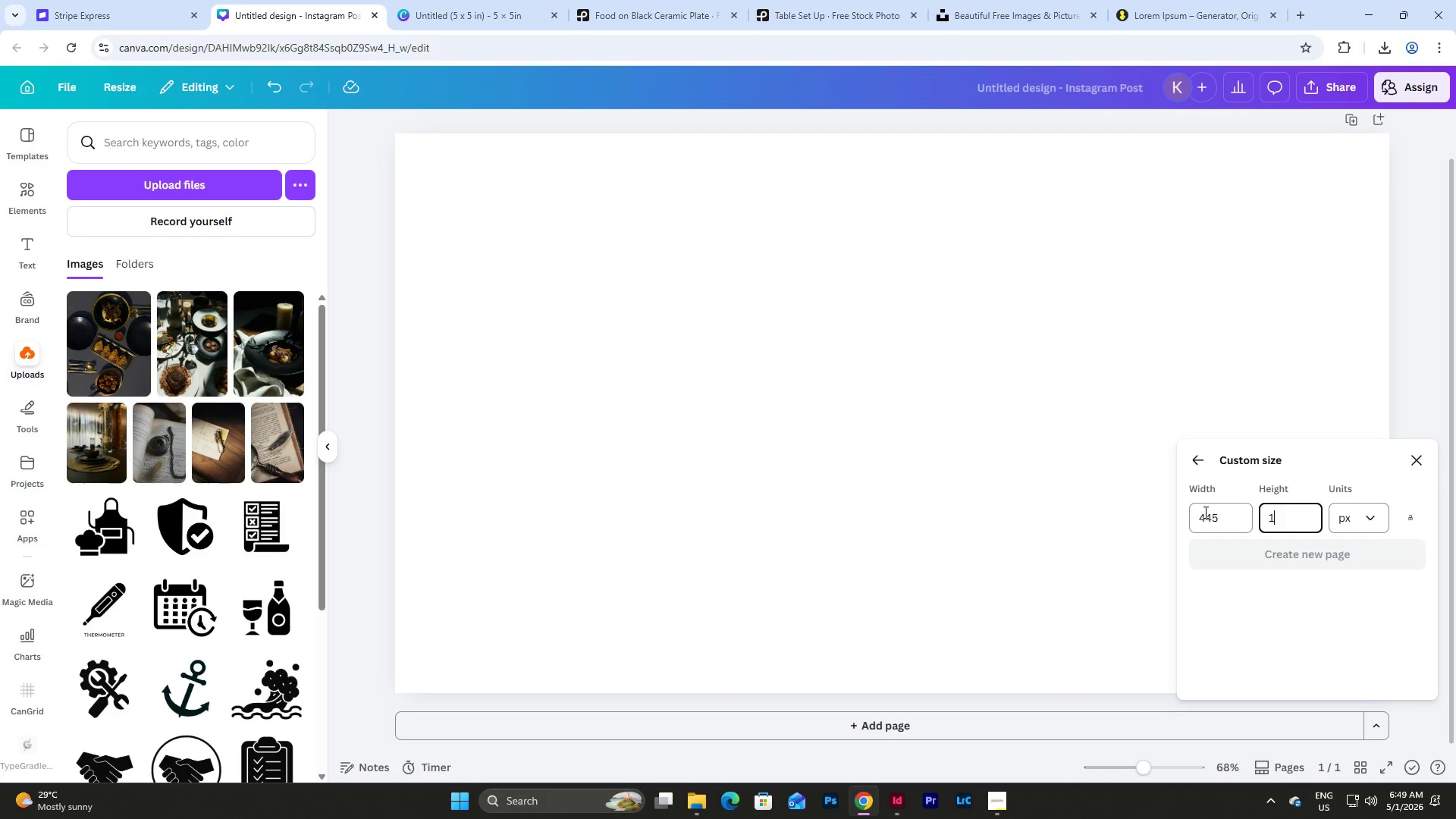 
key(Numpad0)
 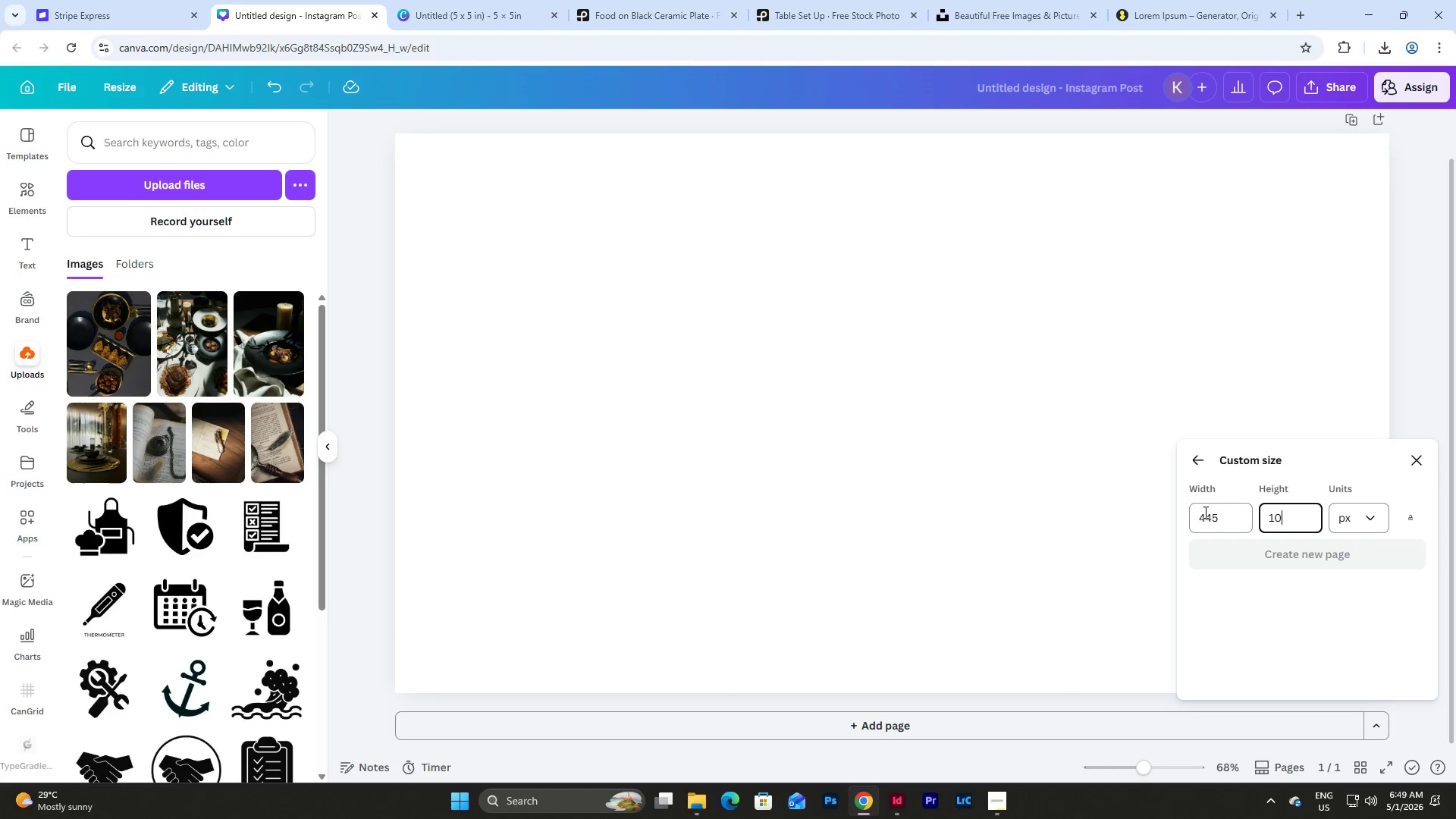 
key(Numpad8)
 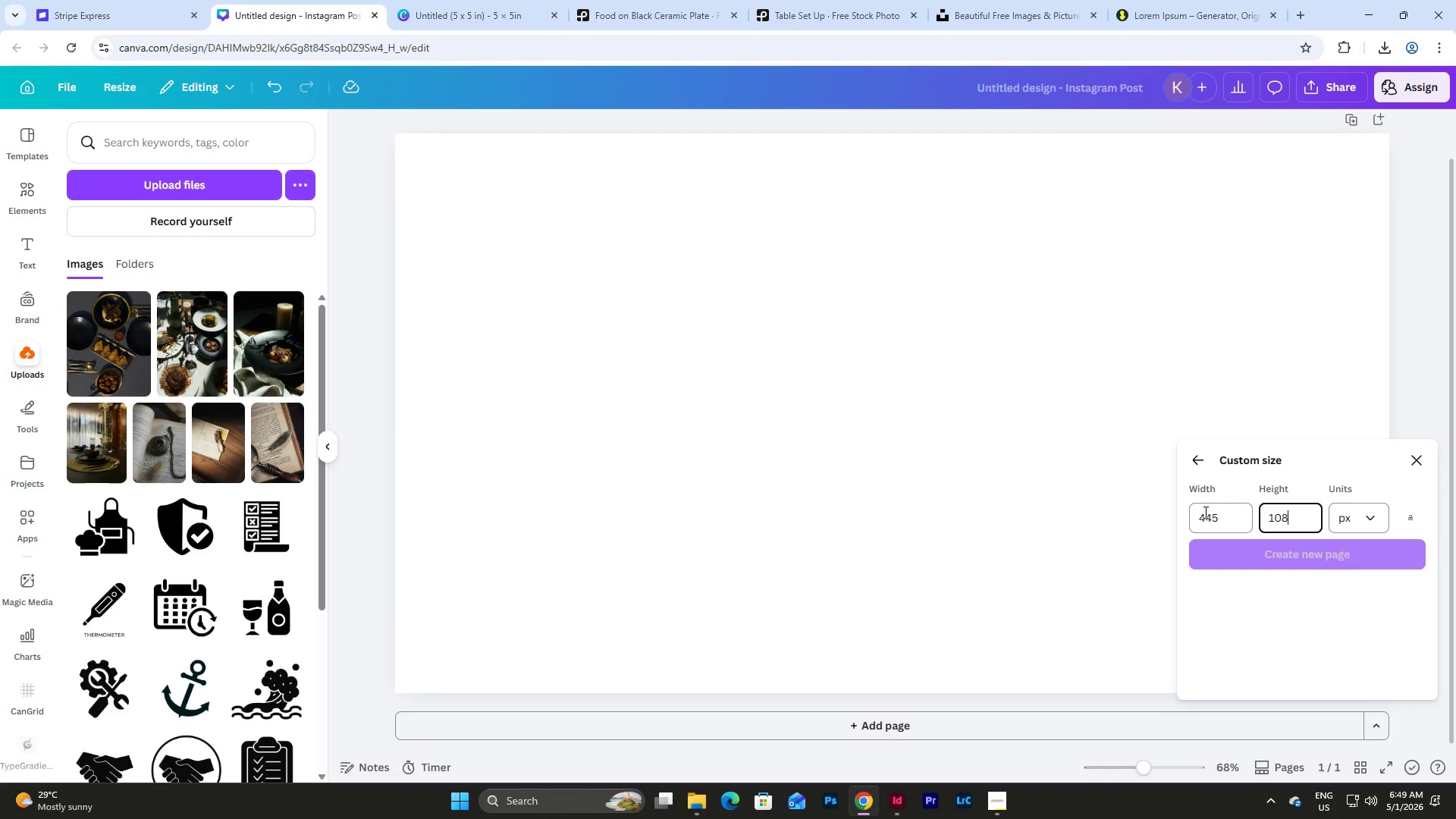 
key(Numpad0)
 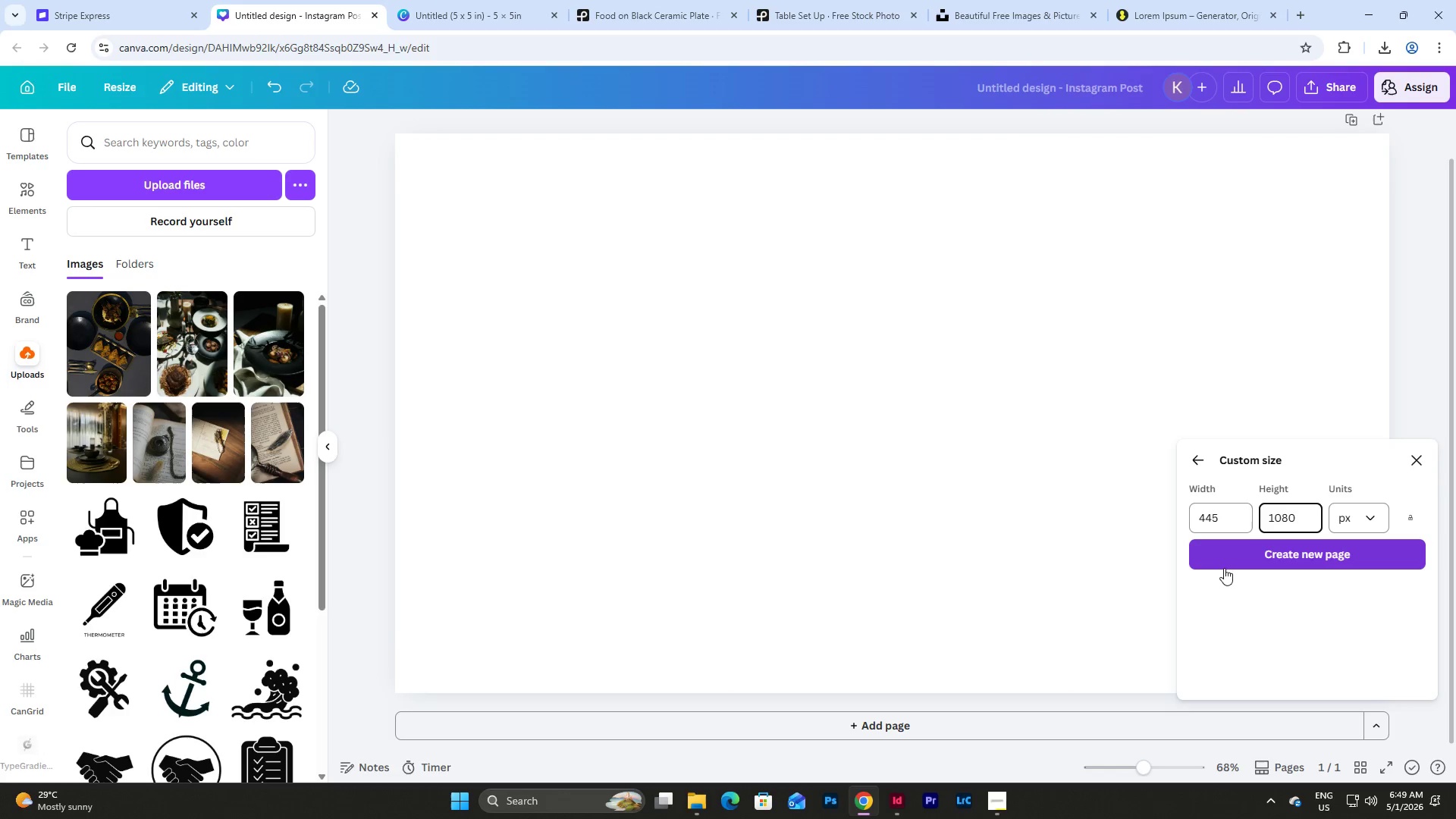 
left_click([1226, 554])
 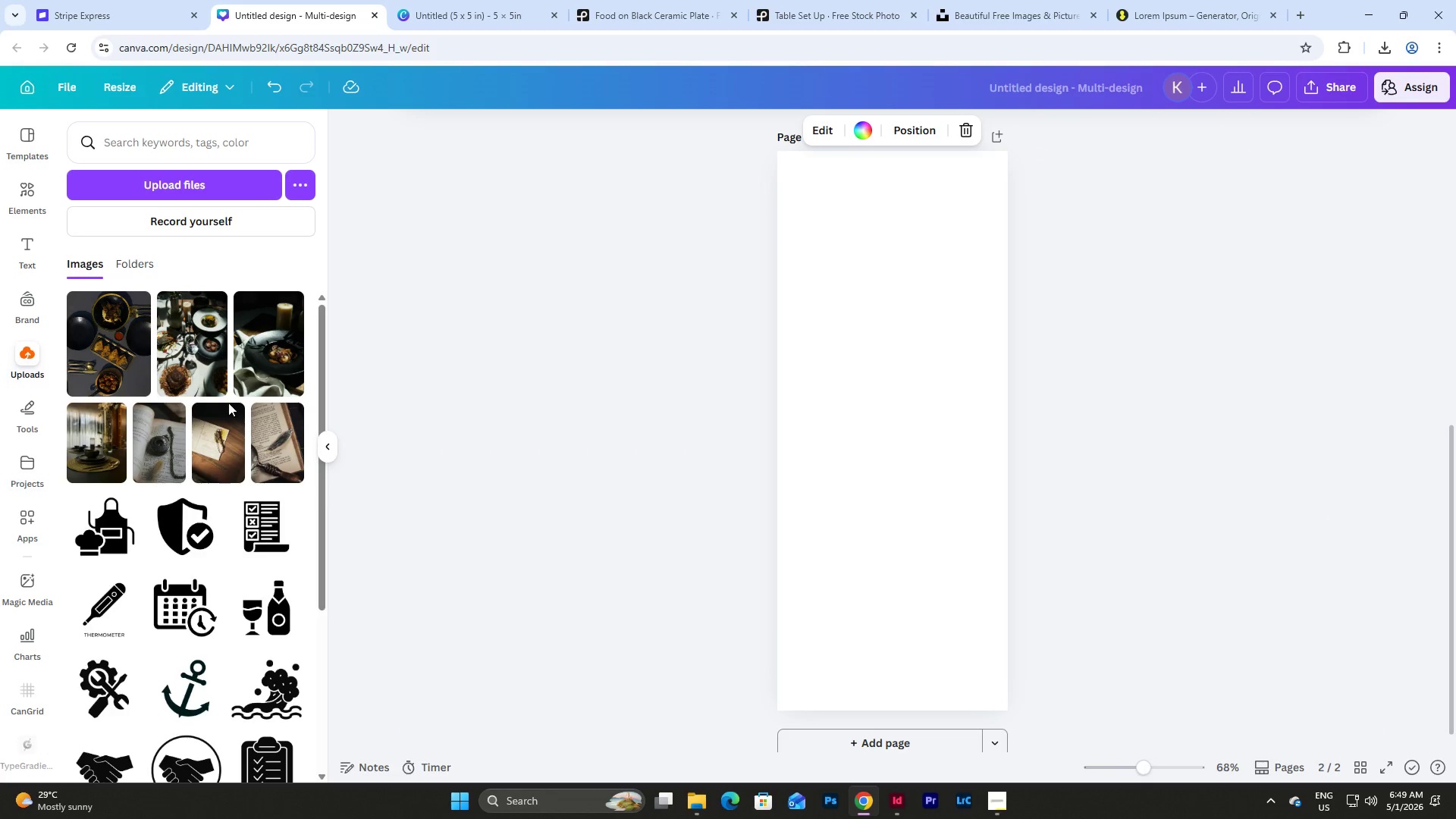 
wait(5.47)
 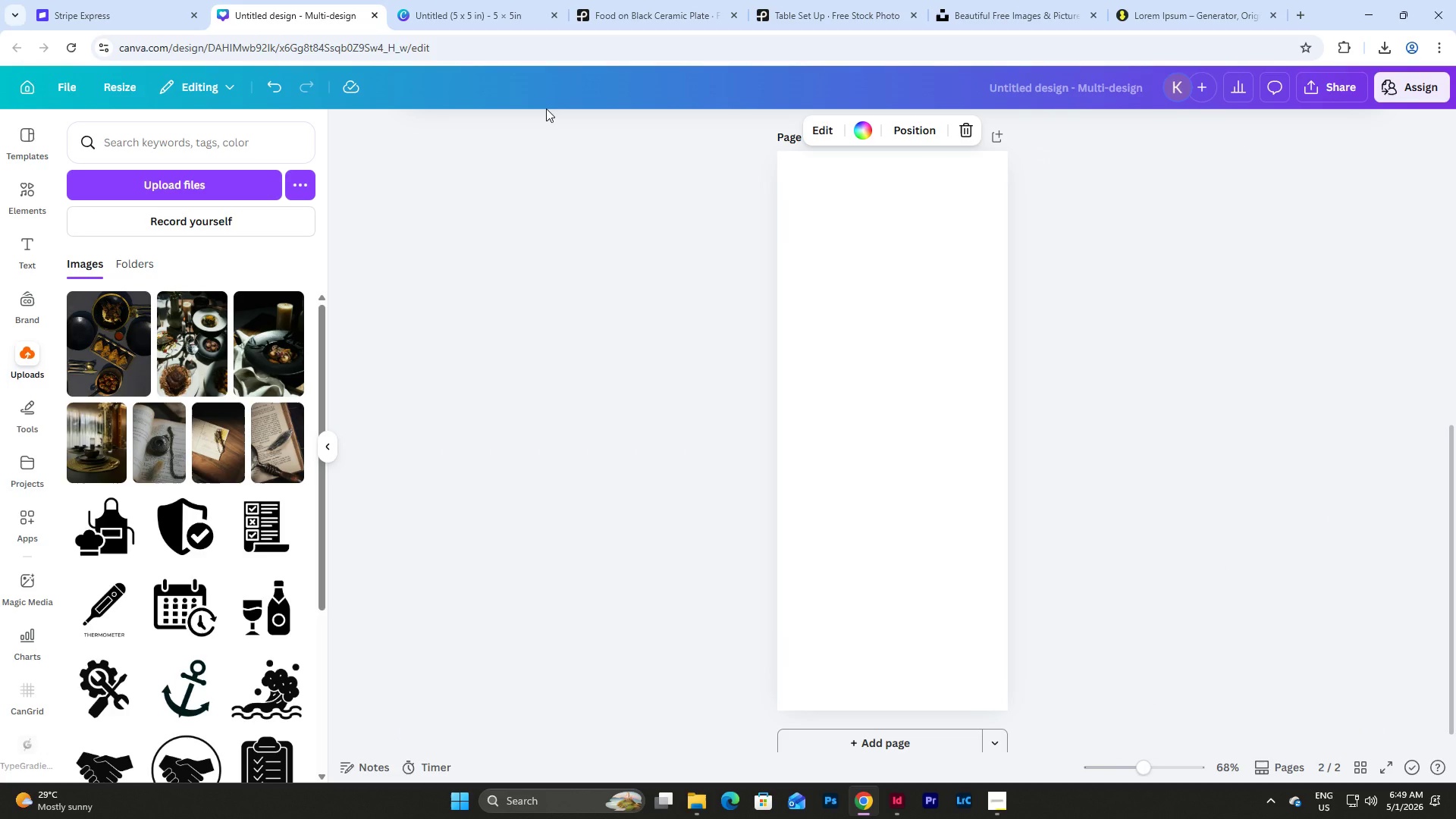 
left_click([290, 351])
 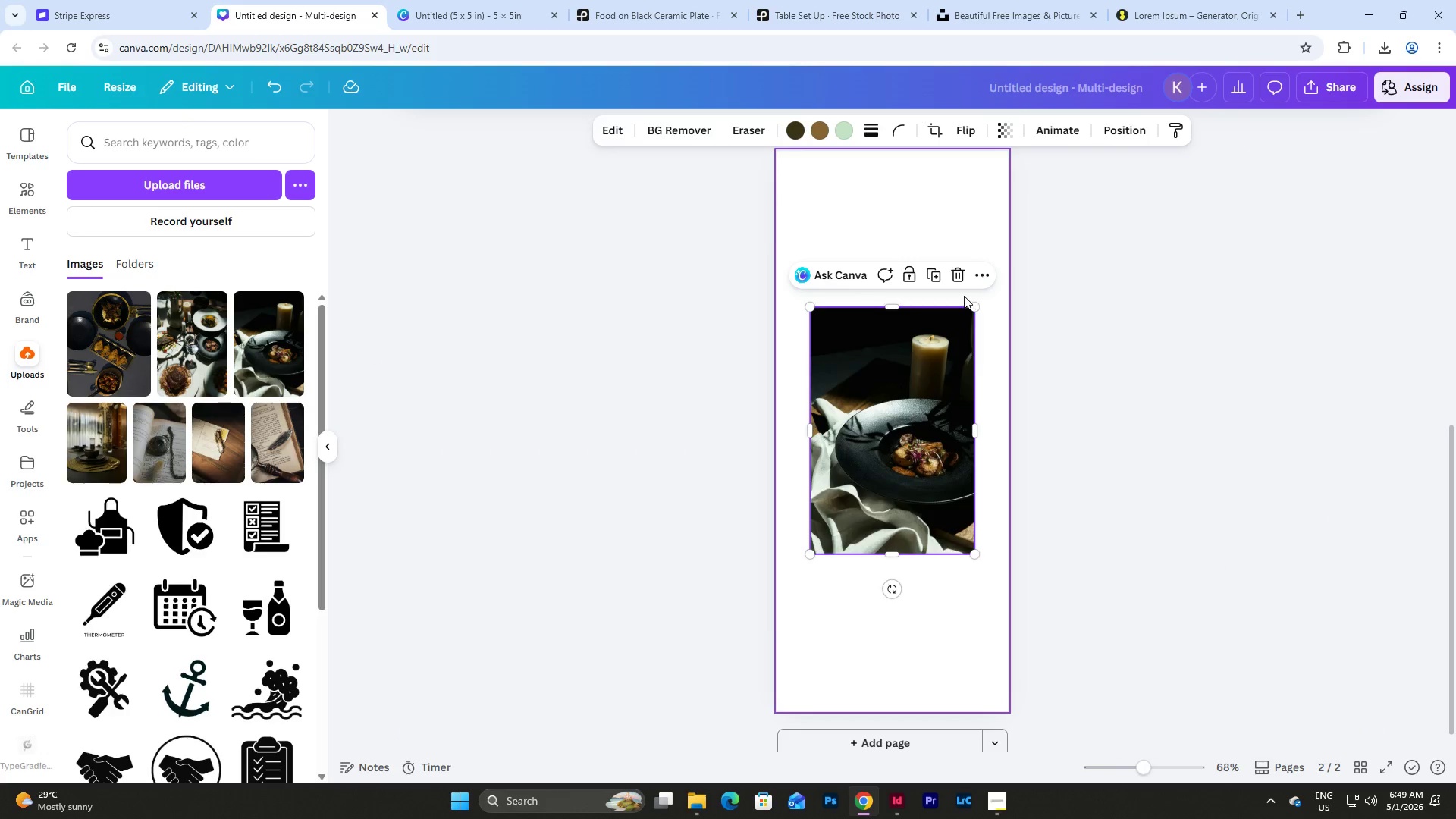 
left_click_drag(start_coordinate=[915, 397], to_coordinate=[883, 288])
 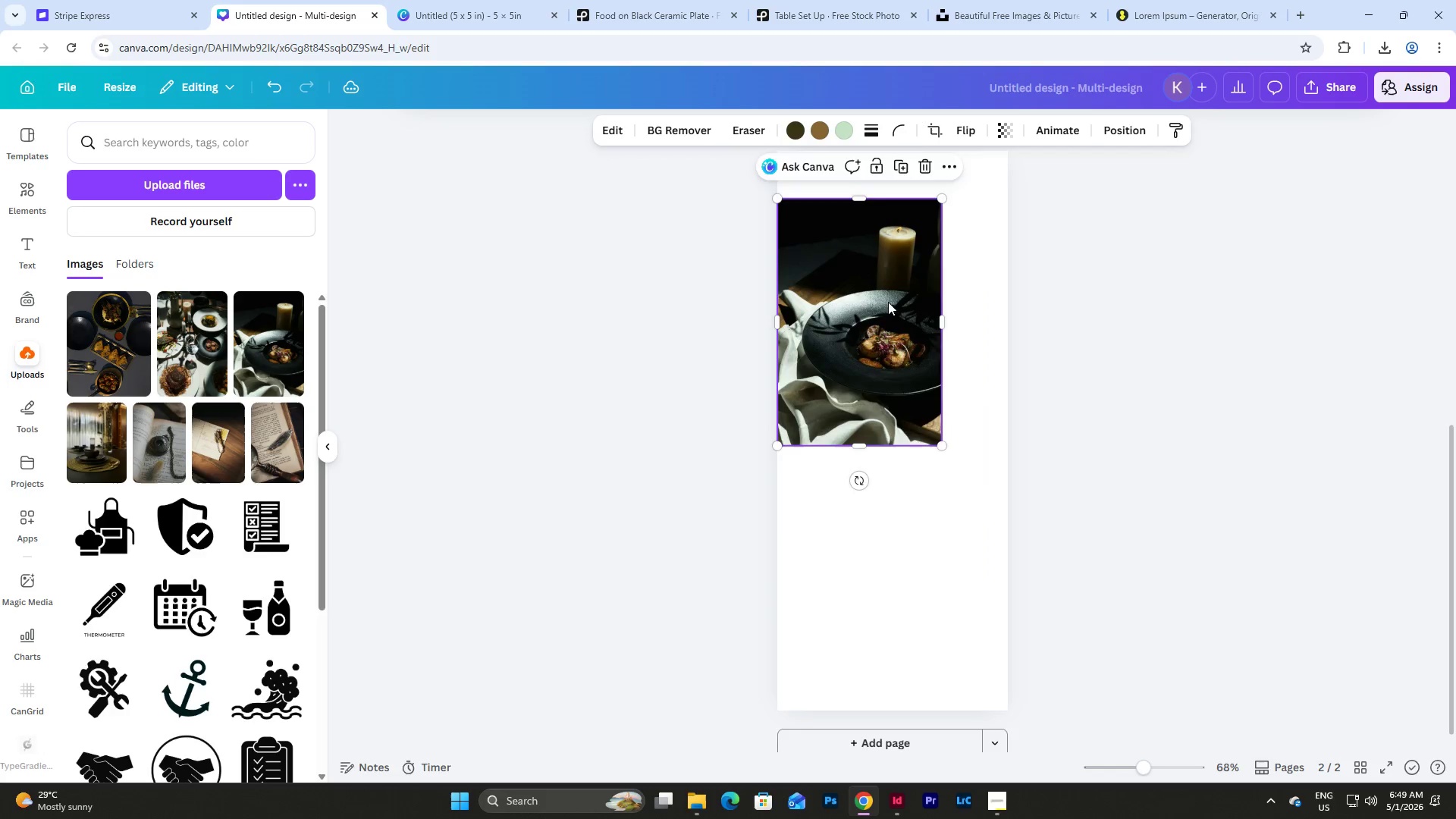 
scroll: coordinate [889, 303], scroll_direction: up, amount: 2.0
 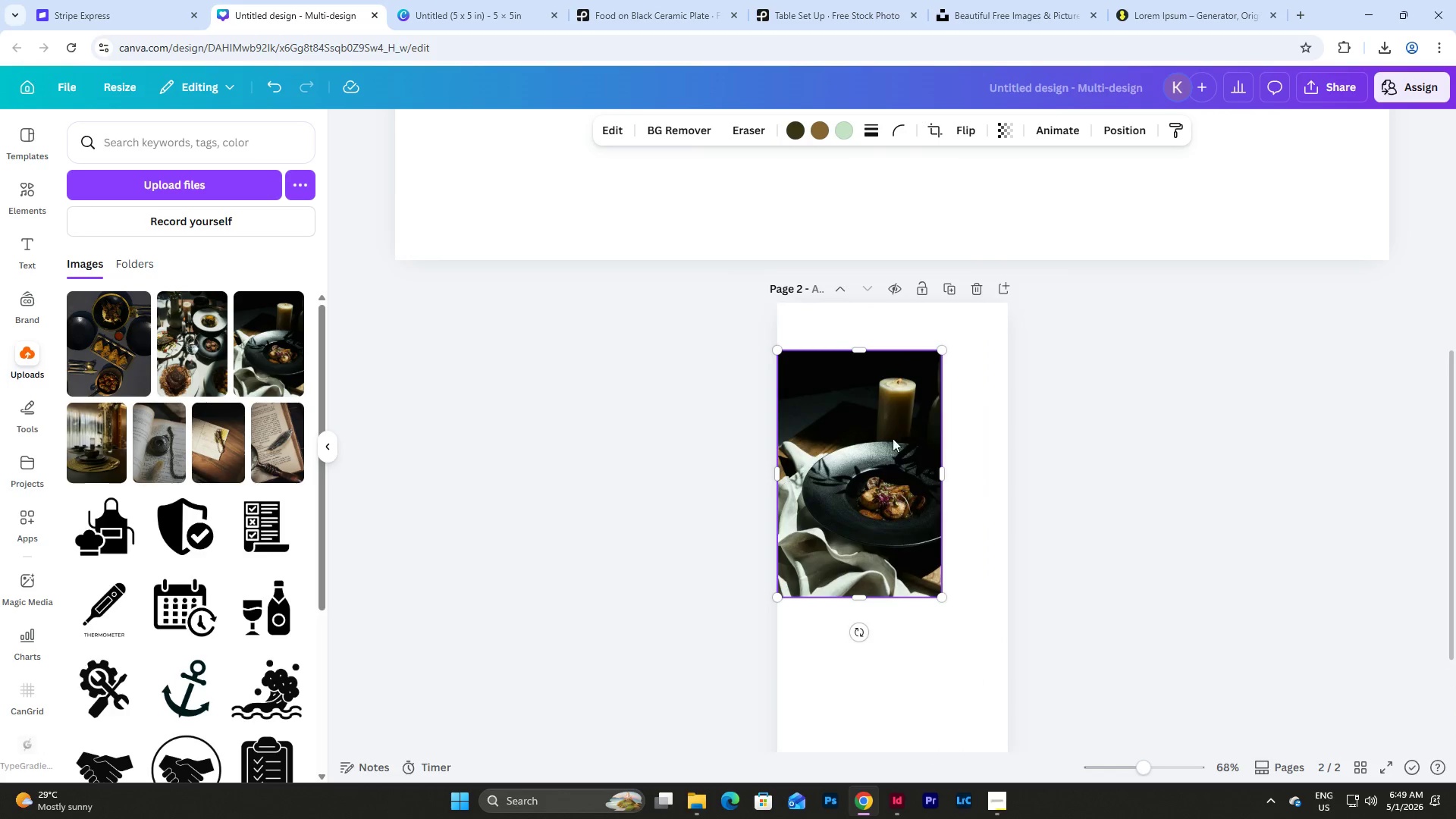 
left_click_drag(start_coordinate=[872, 444], to_coordinate=[872, 397])
 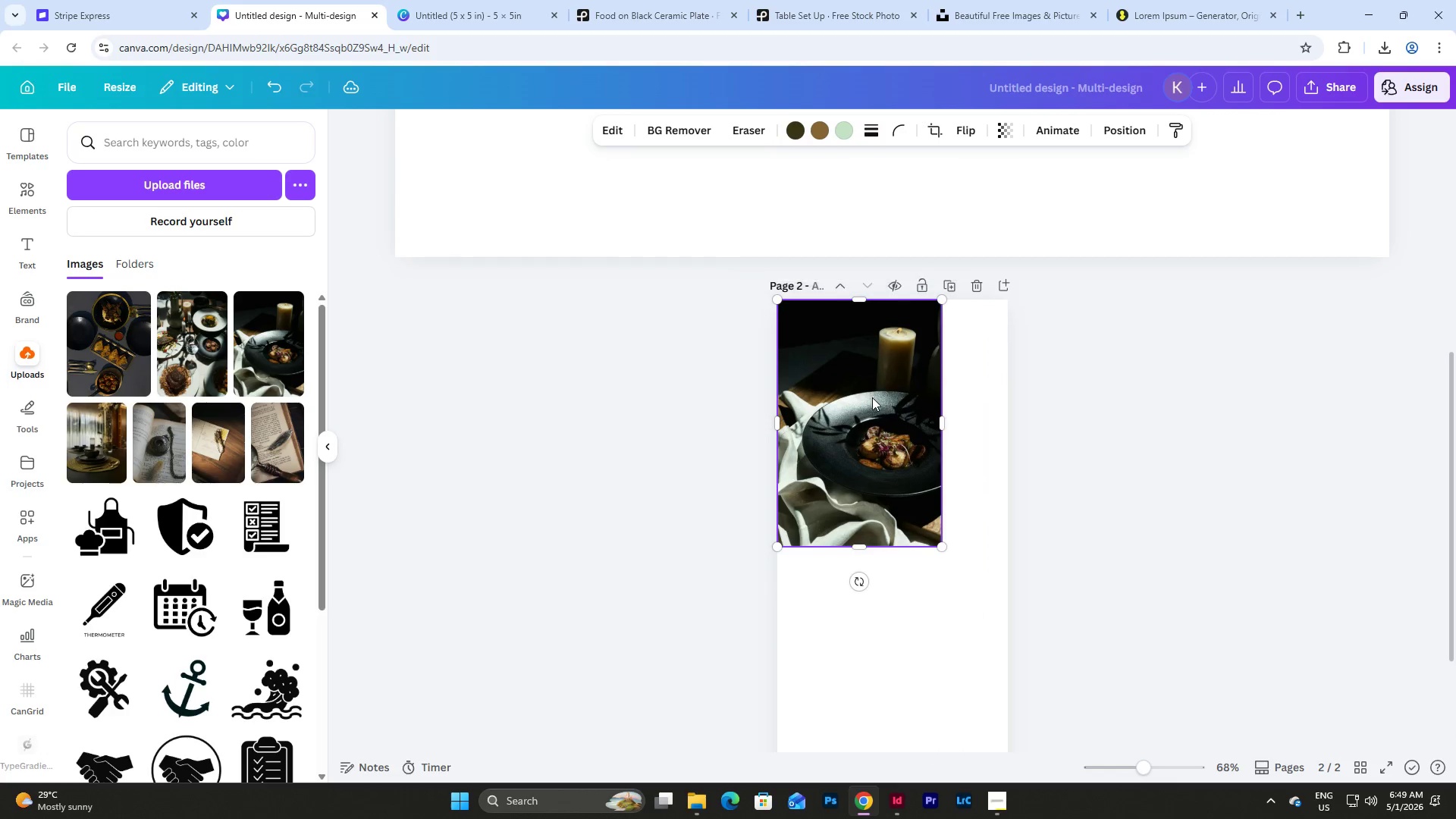 
scroll: coordinate [872, 397], scroll_direction: down, amount: 2.0
 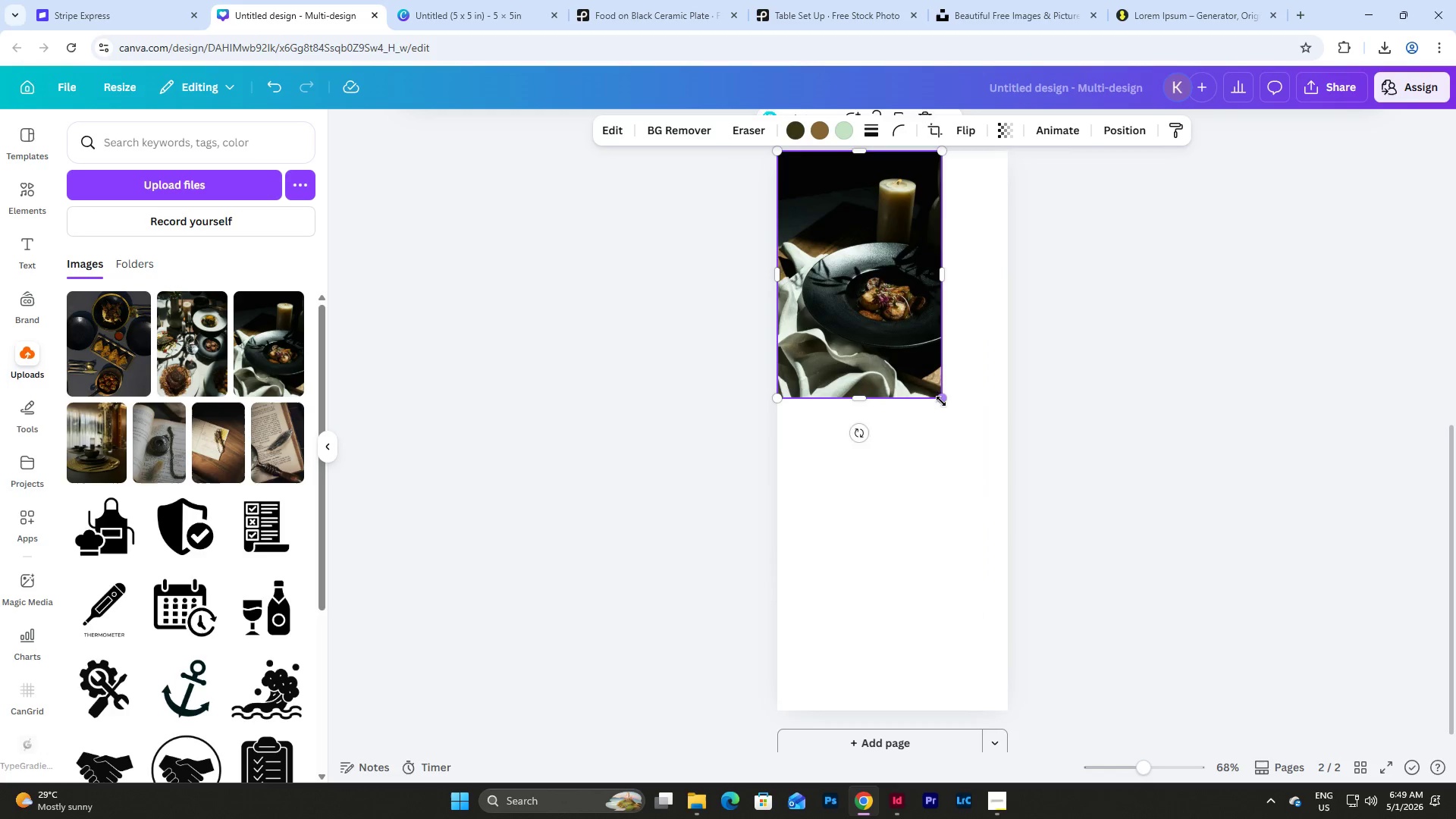 
left_click_drag(start_coordinate=[941, 400], to_coordinate=[1008, 496])
 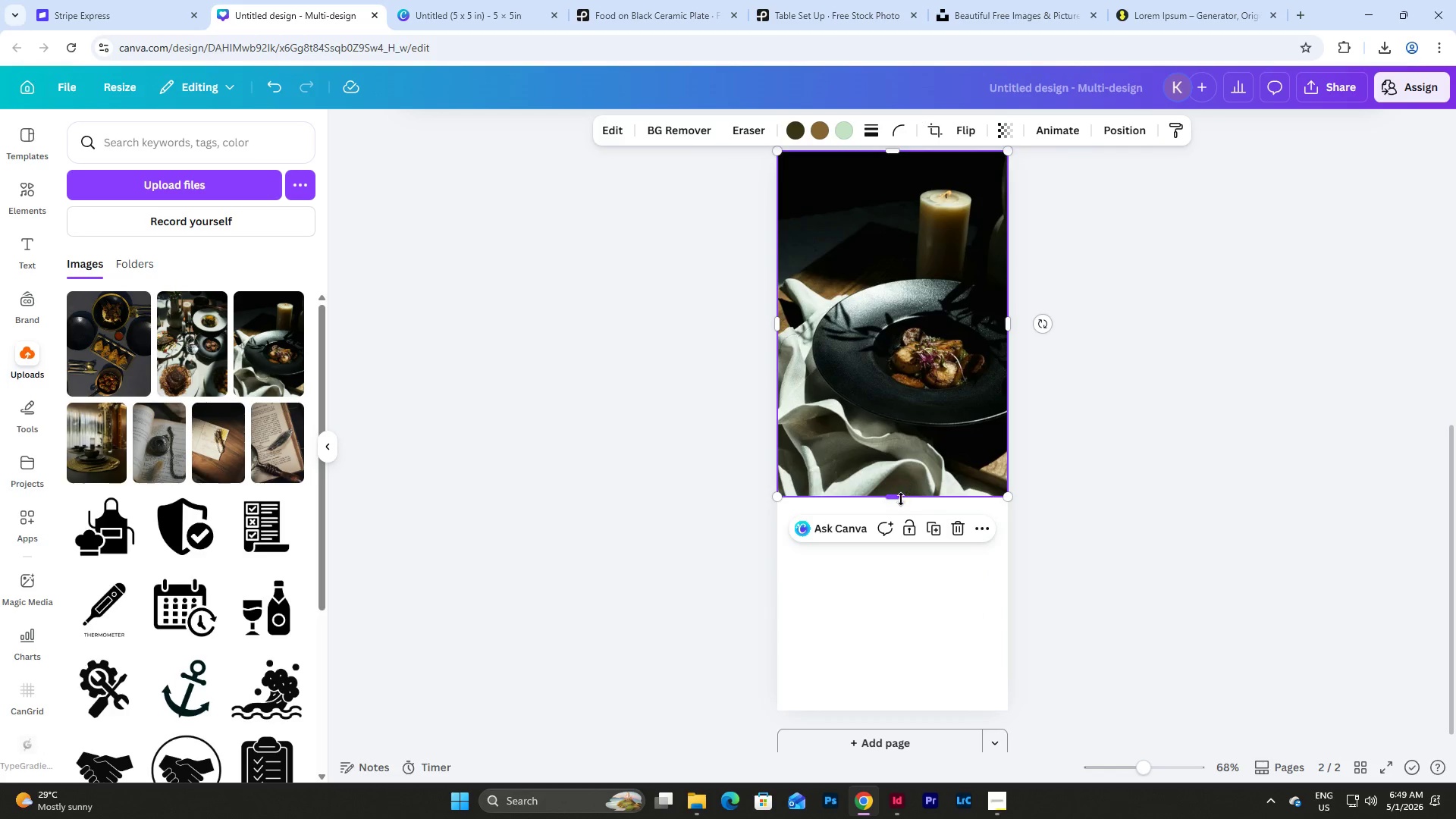 
left_click_drag(start_coordinate=[901, 499], to_coordinate=[906, 714])
 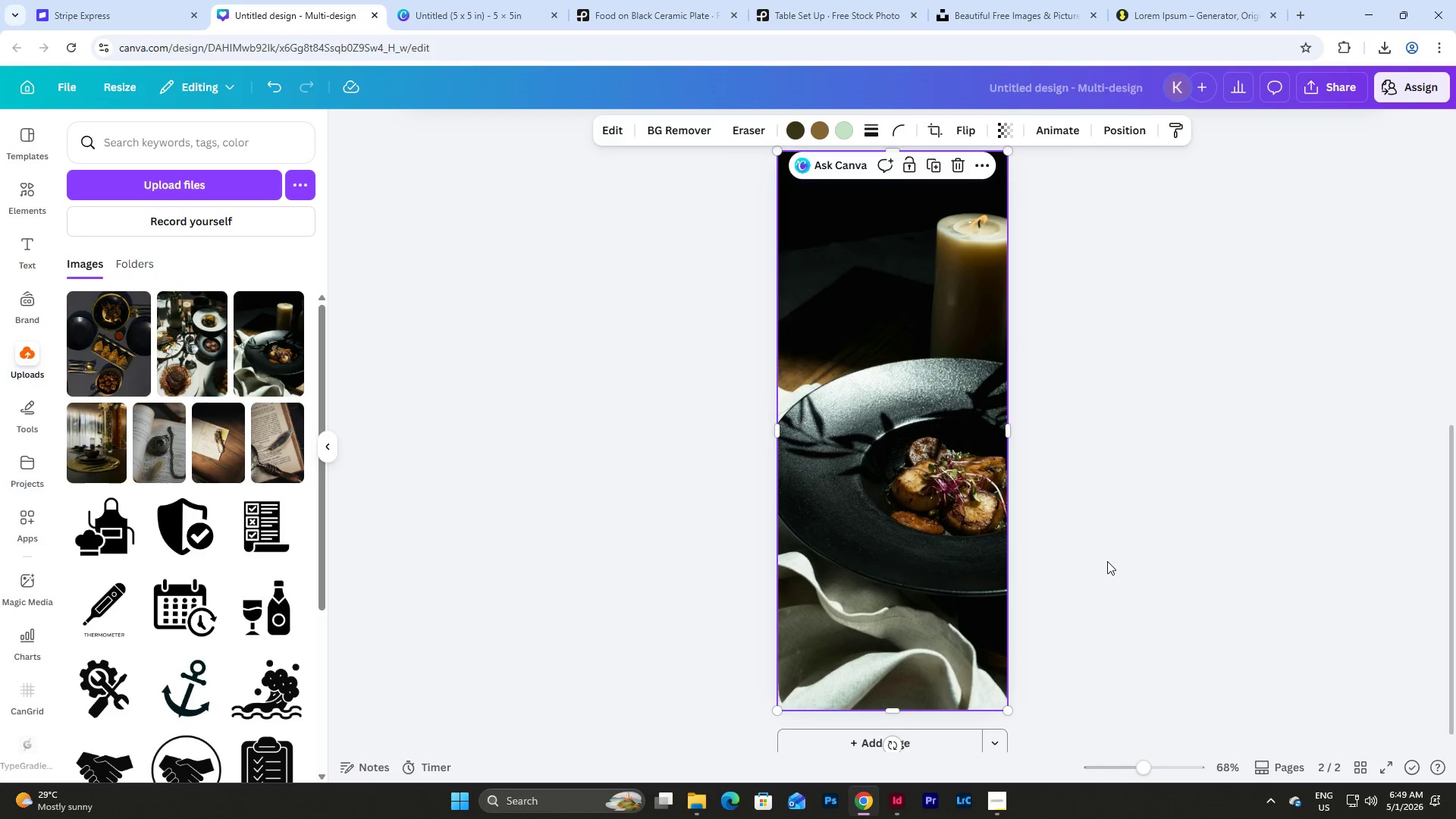 
left_click([1109, 558])
 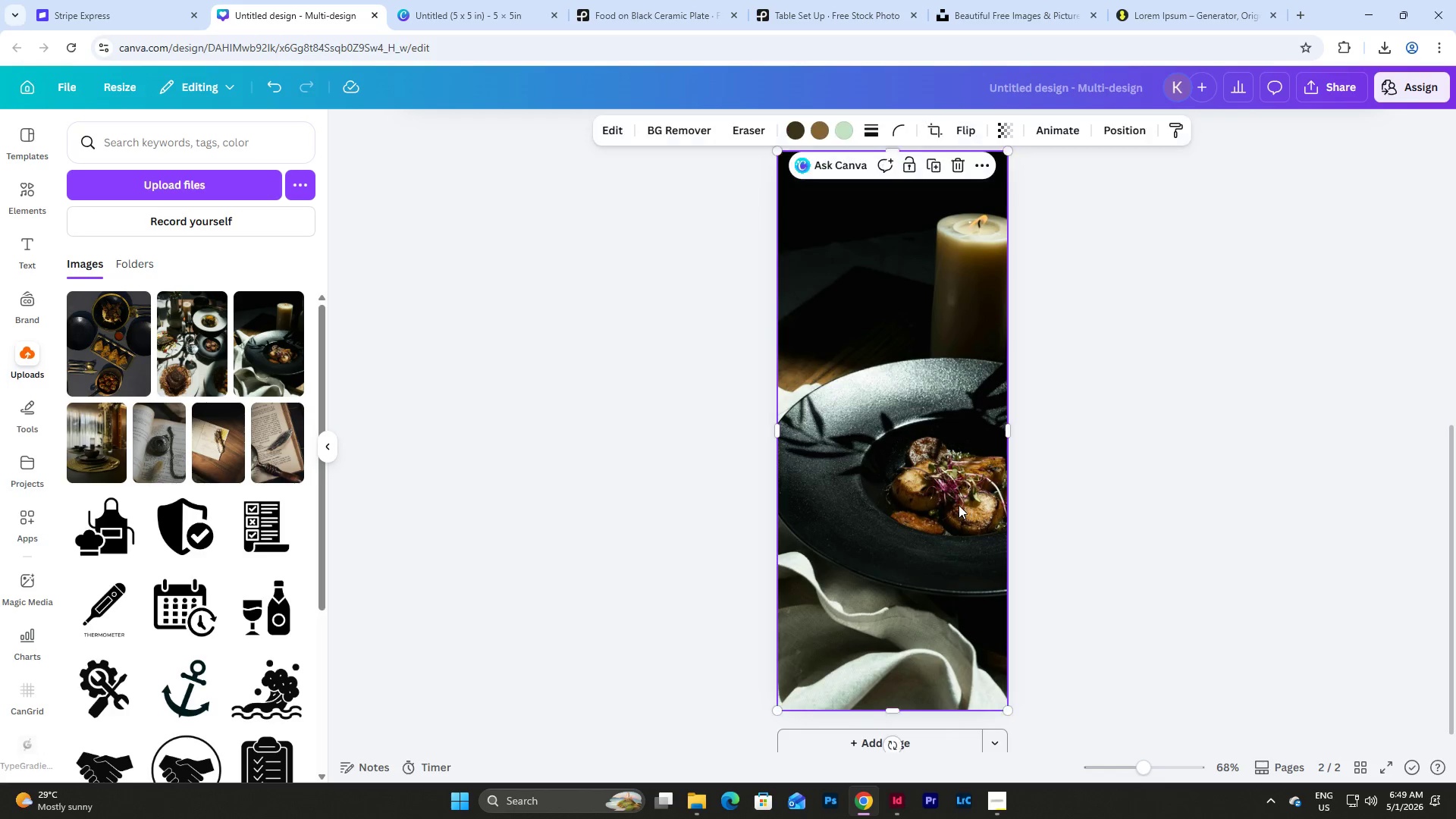 
double_click([959, 505])
 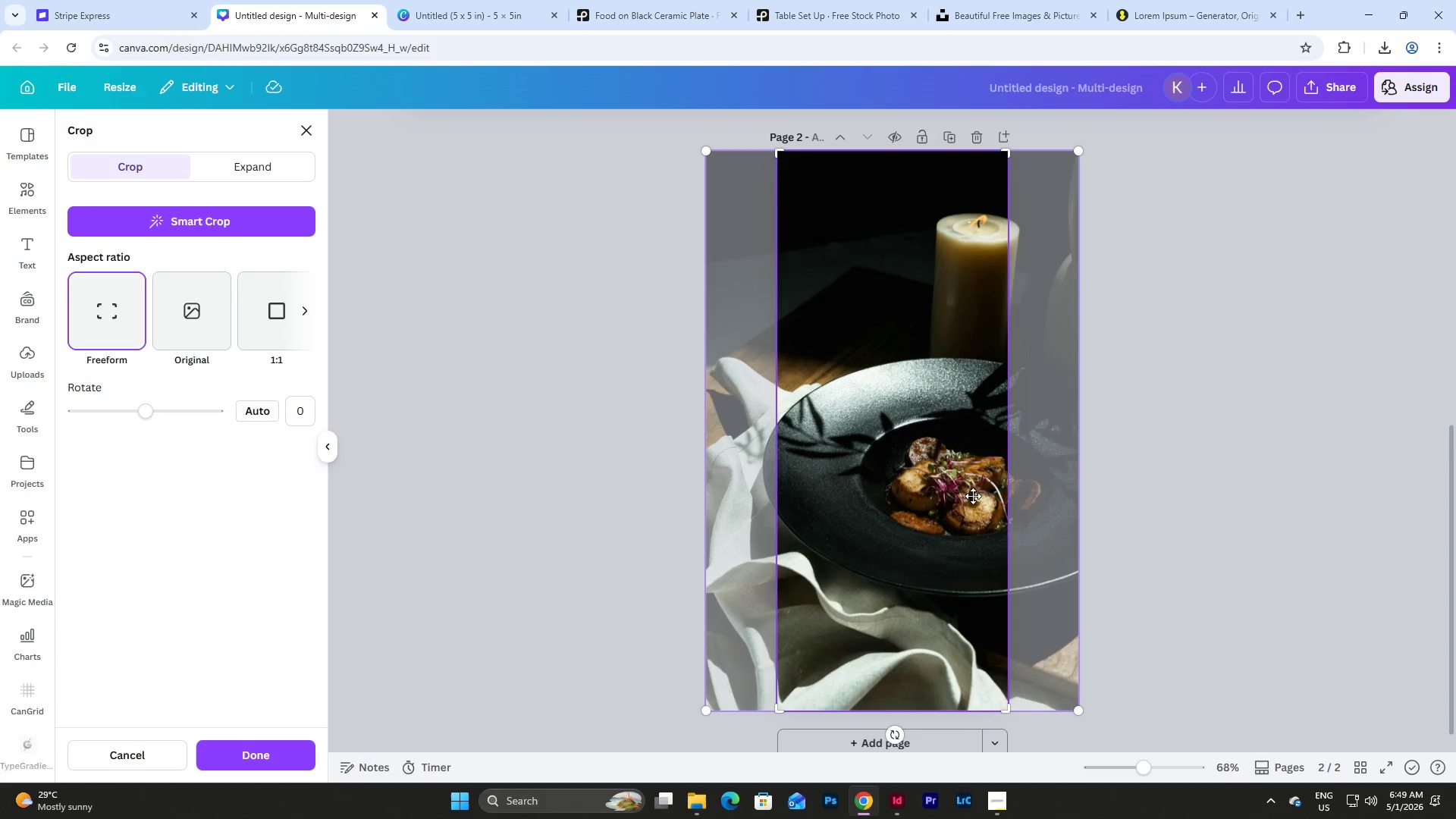 
left_click_drag(start_coordinate=[959, 485], to_coordinate=[904, 483])
 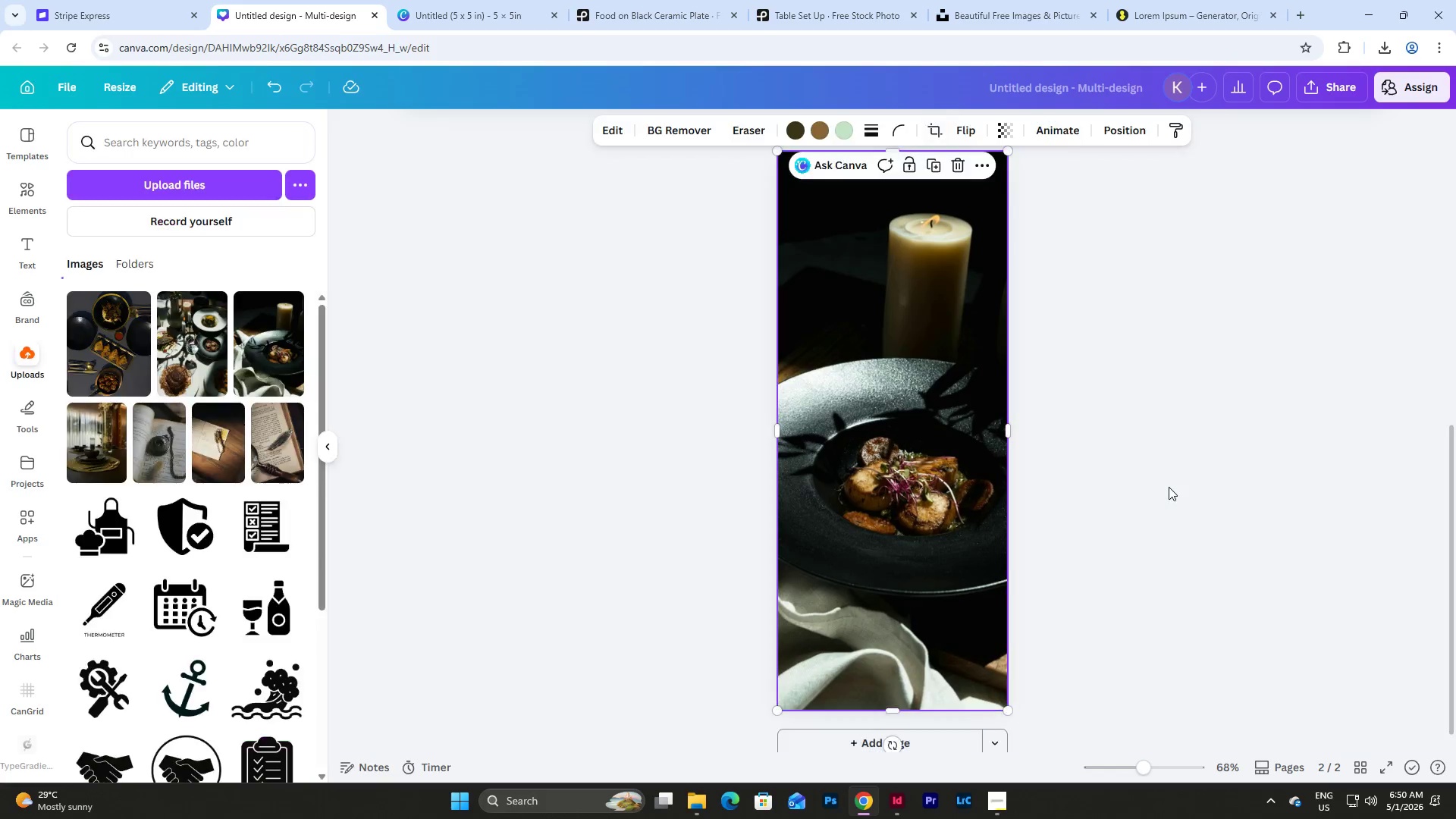 
double_click([1169, 487])
 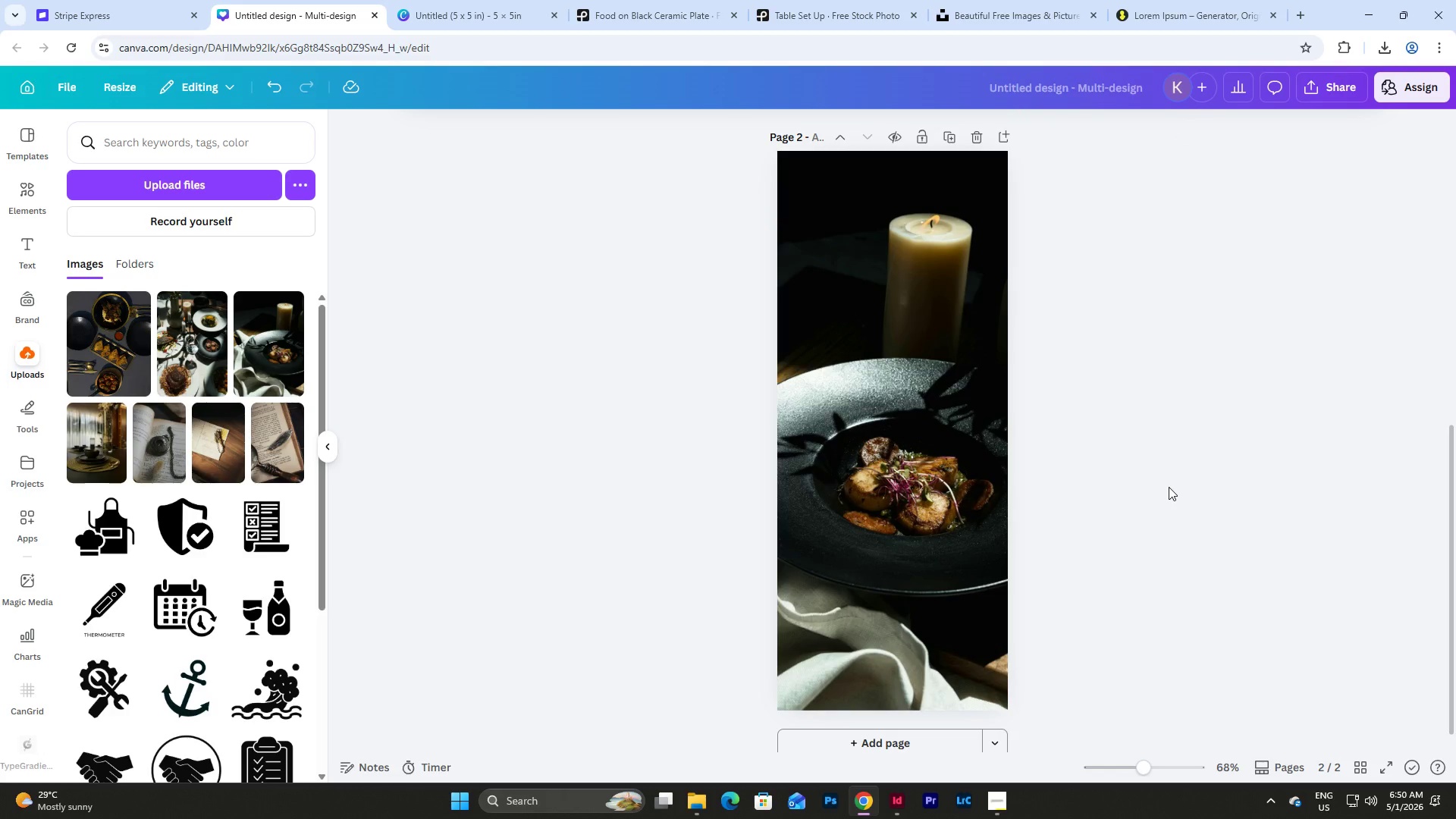 
scroll: coordinate [1169, 487], scroll_direction: down, amount: 1.0
 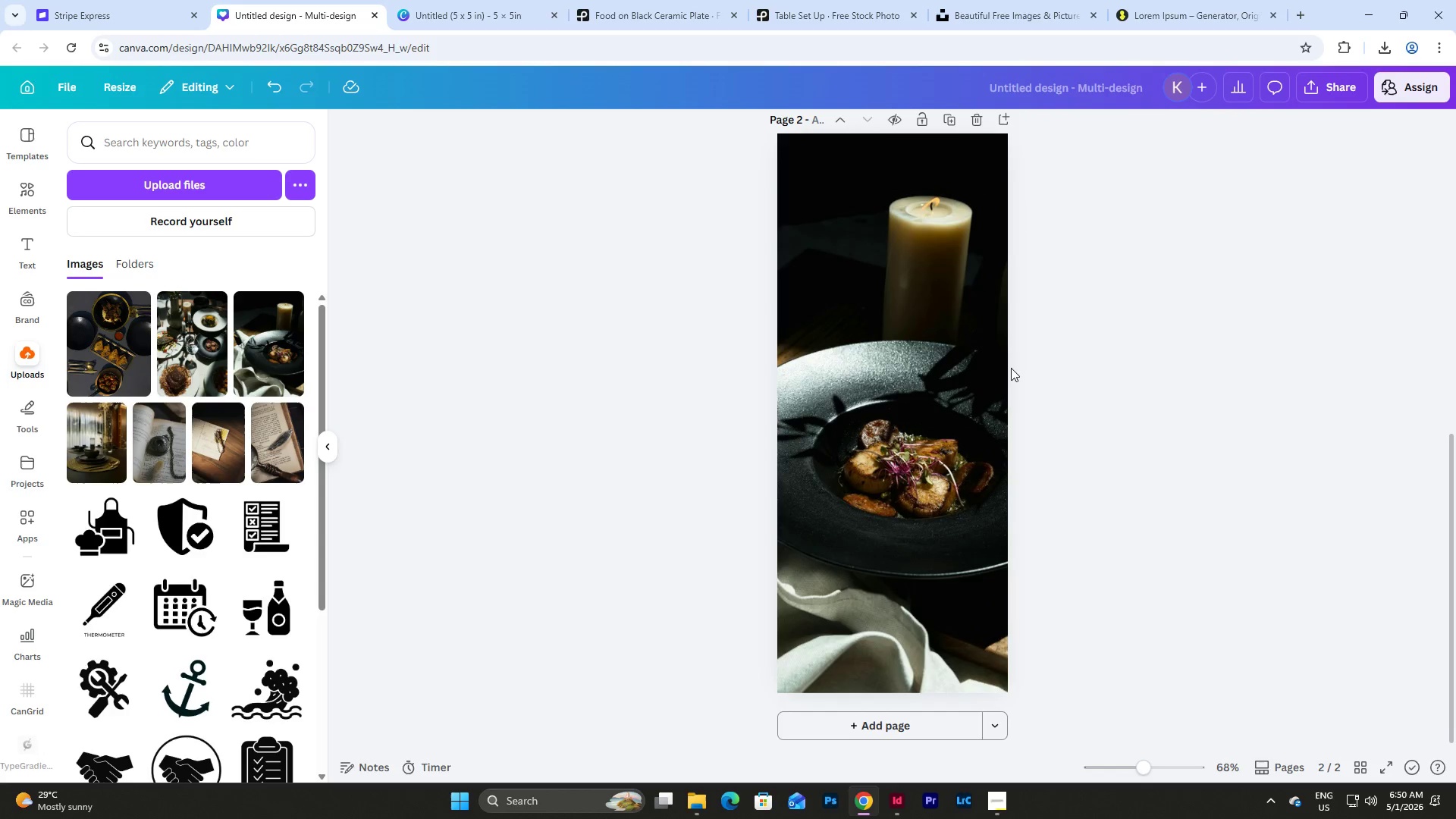 
scroll: coordinate [1011, 367], scroll_direction: up, amount: 3.0
 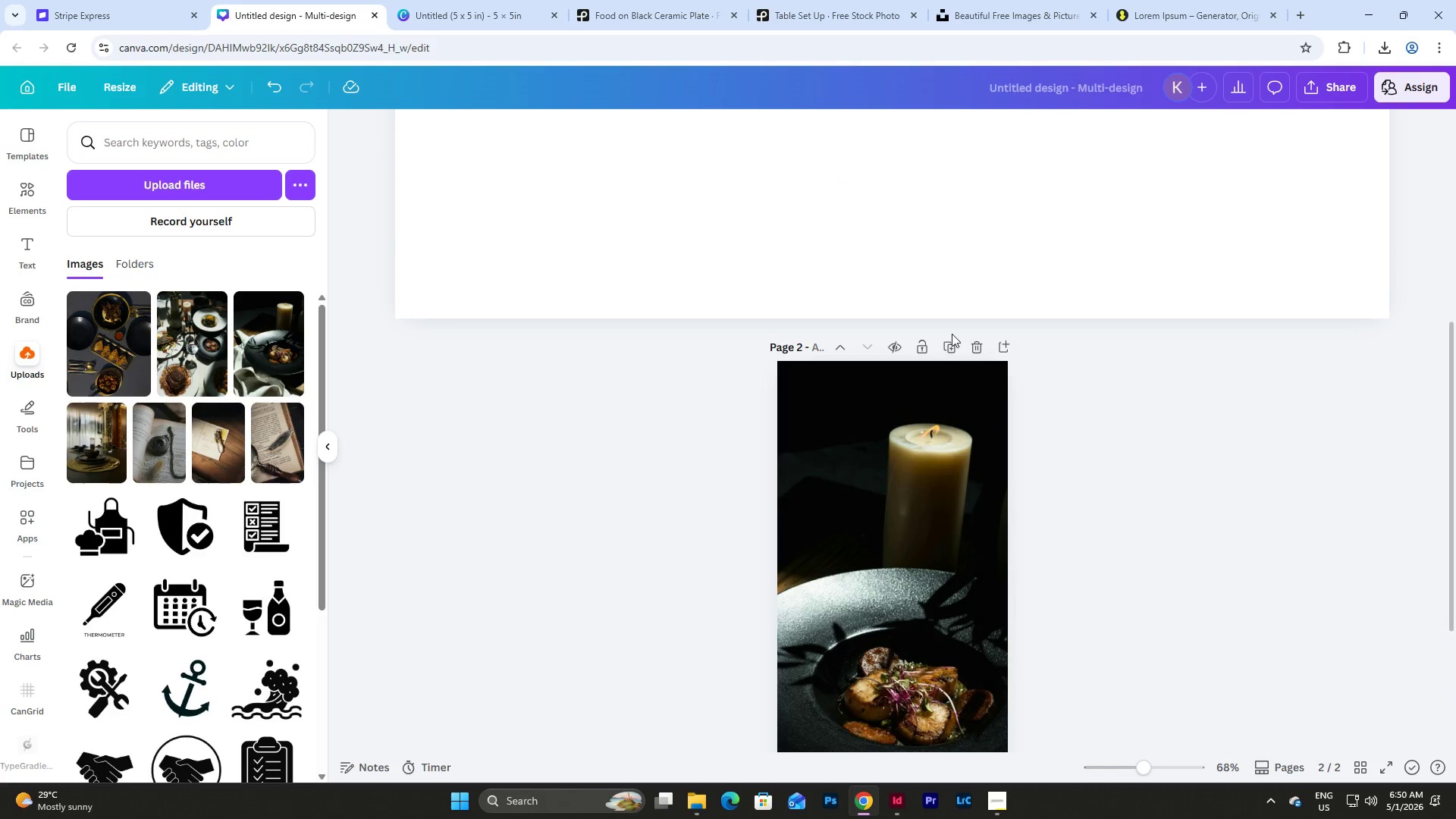 
left_click([953, 339])
 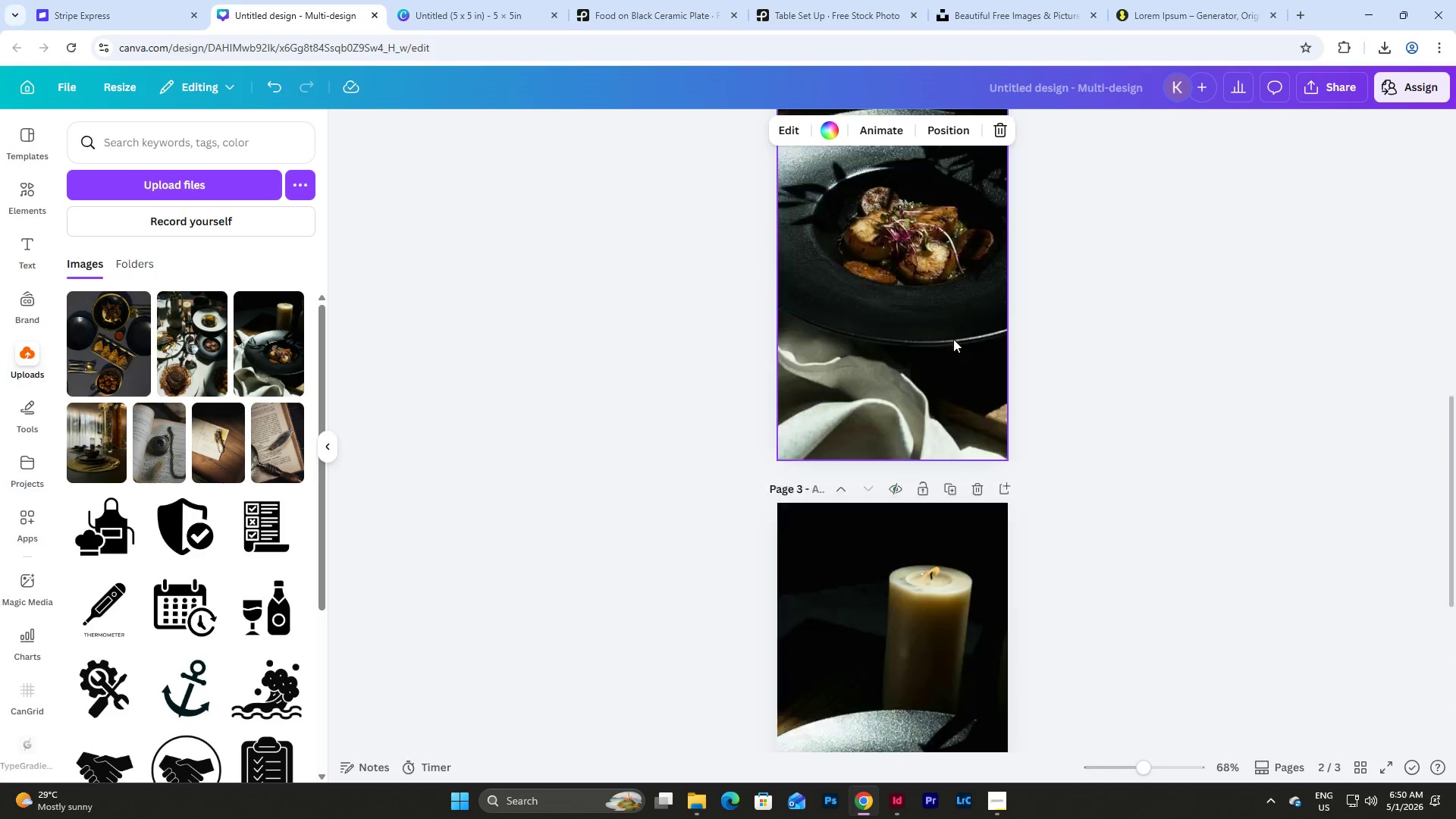 
left_click([944, 411])
 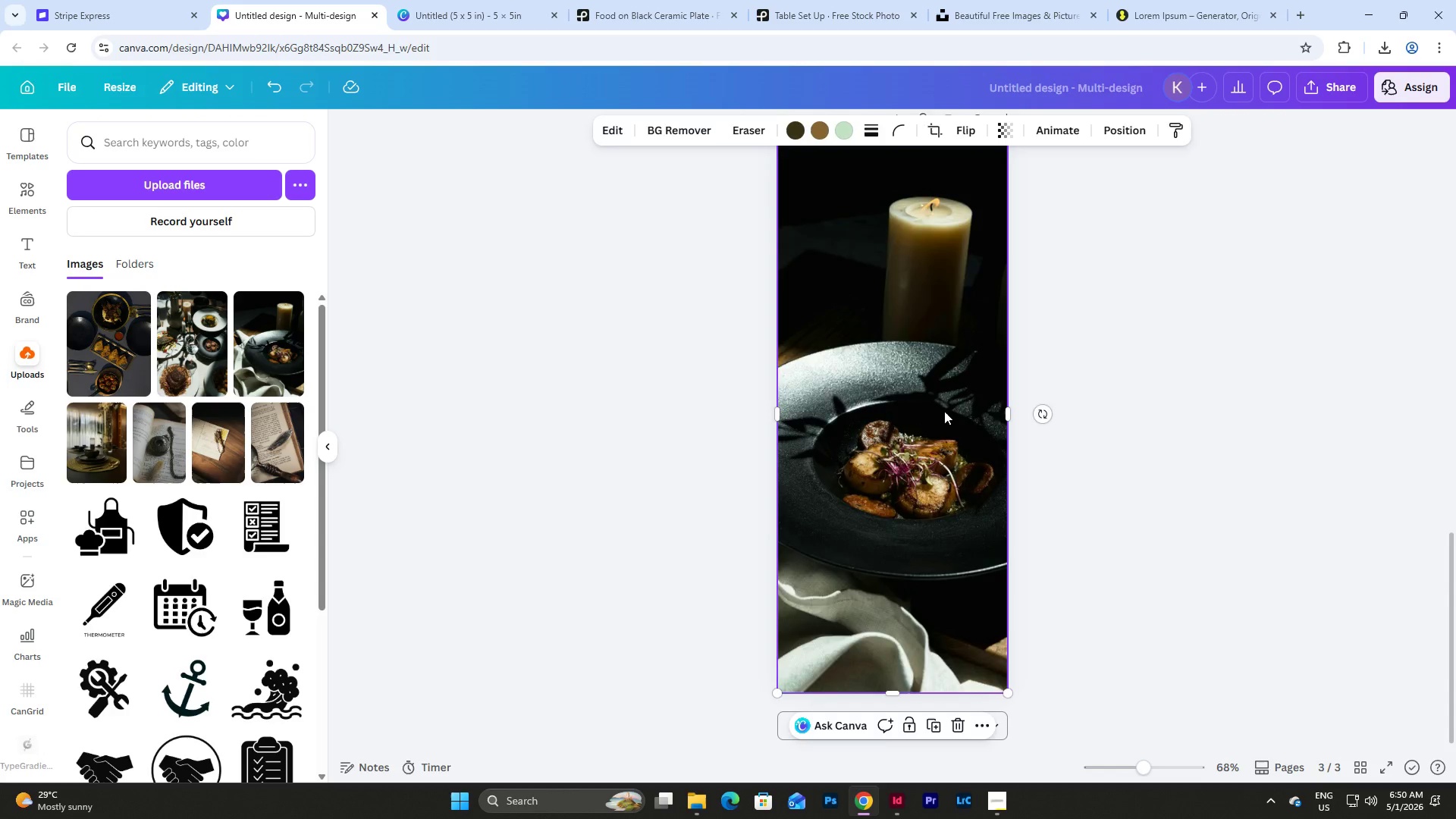 
scroll: coordinate [953, 339], scroll_direction: down, amount: 4.0
 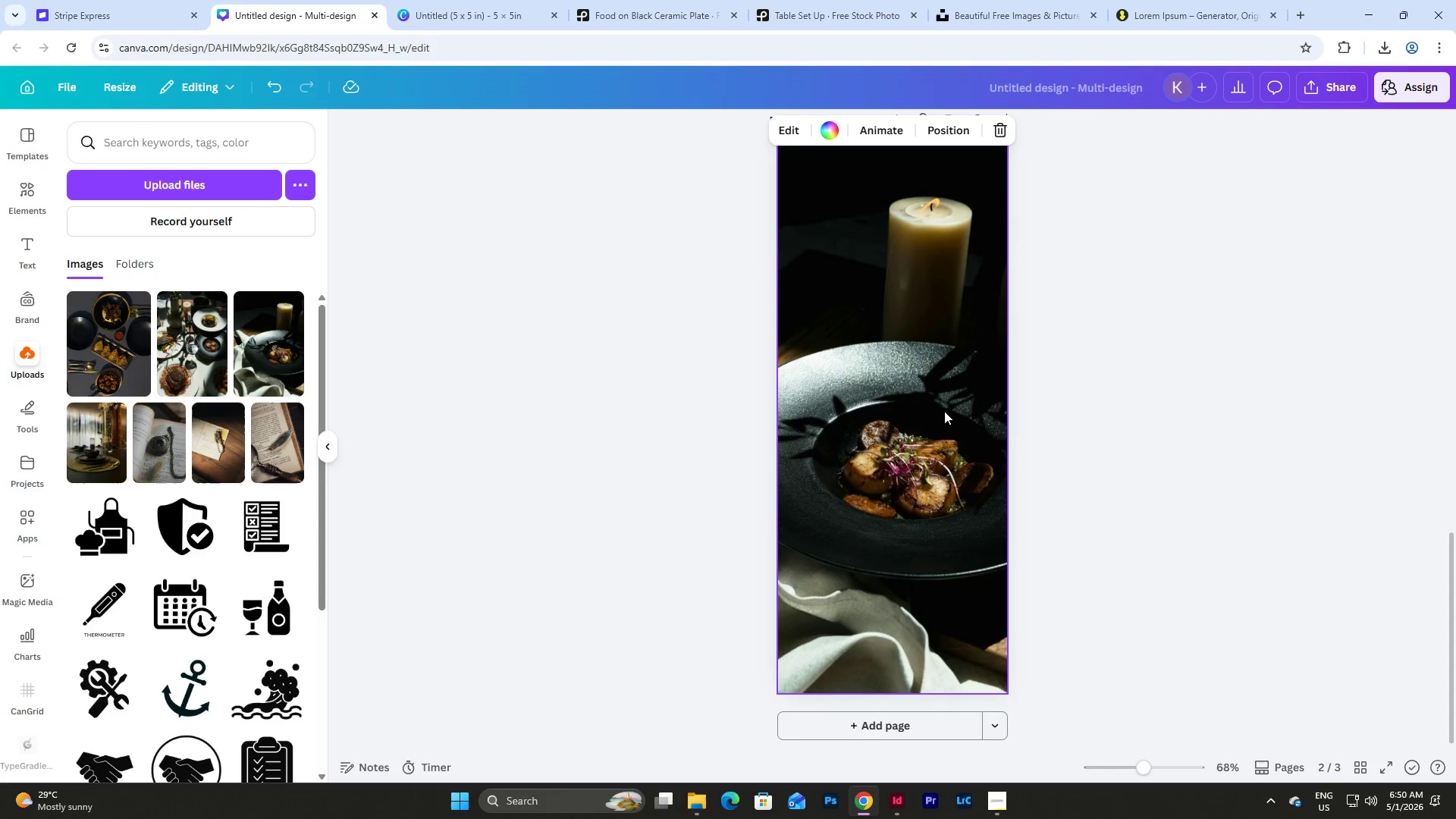 
key(Backspace)
 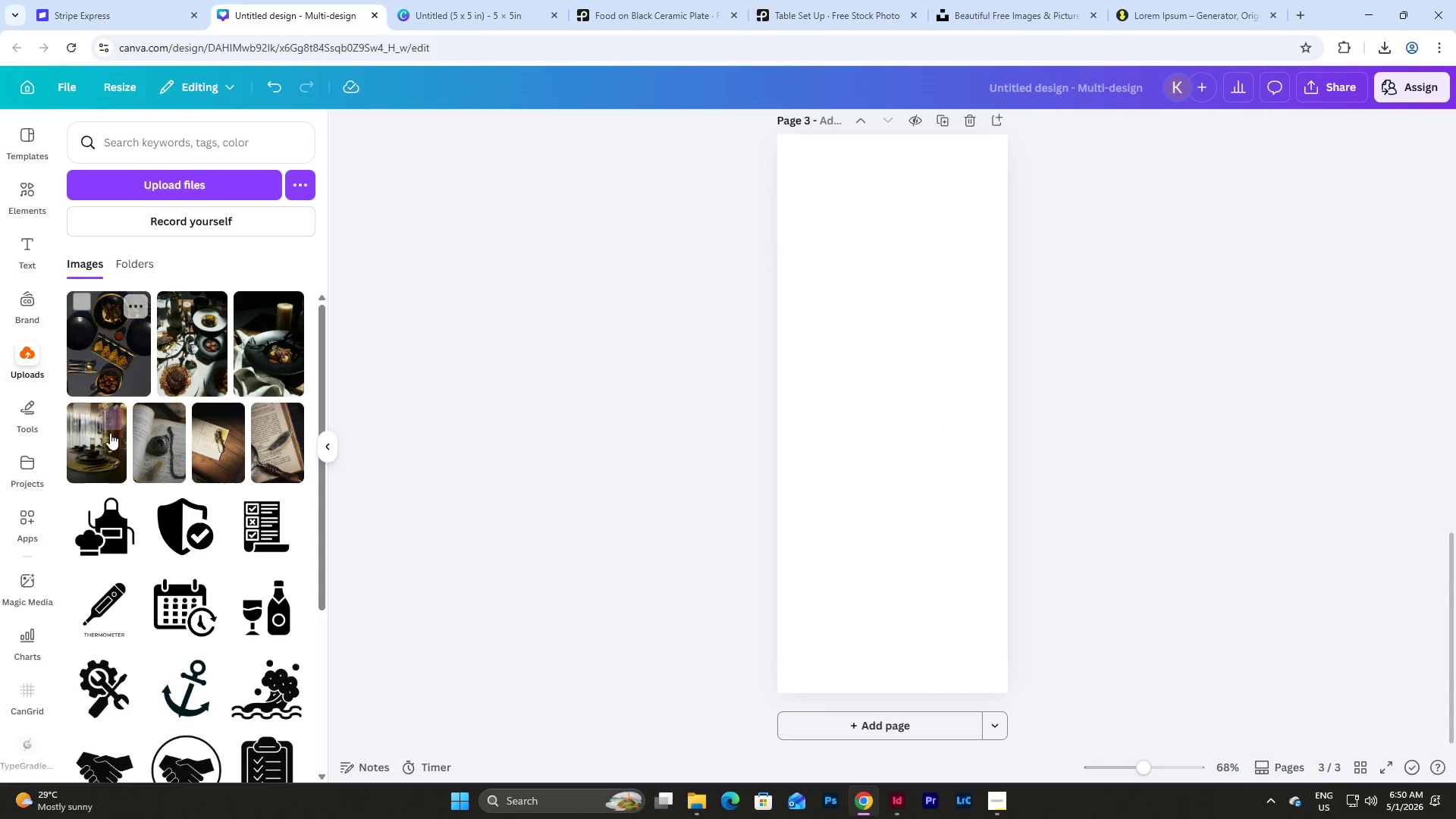 
left_click([93, 455])
 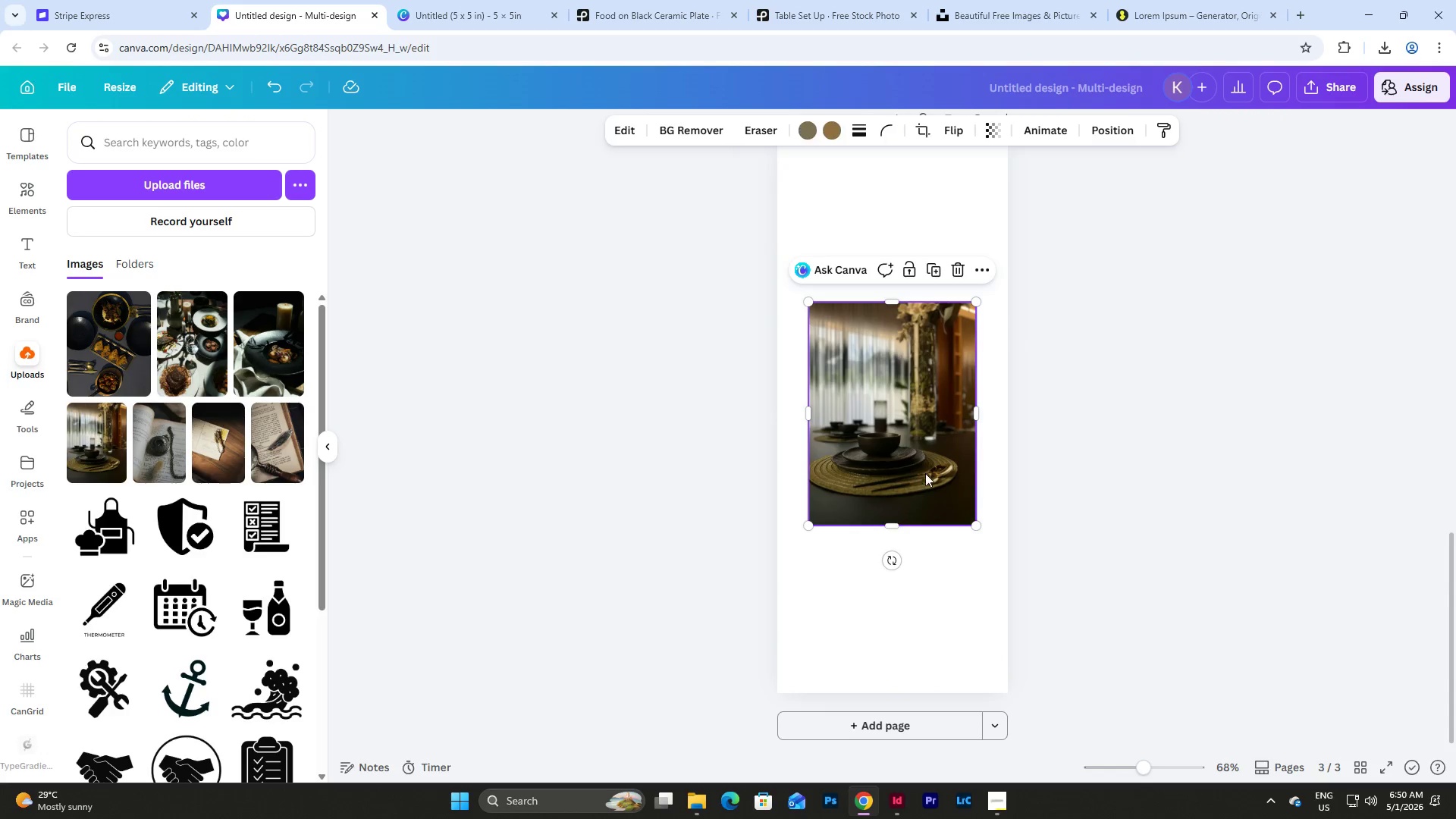 
scroll: coordinate [932, 471], scroll_direction: up, amount: 3.0
 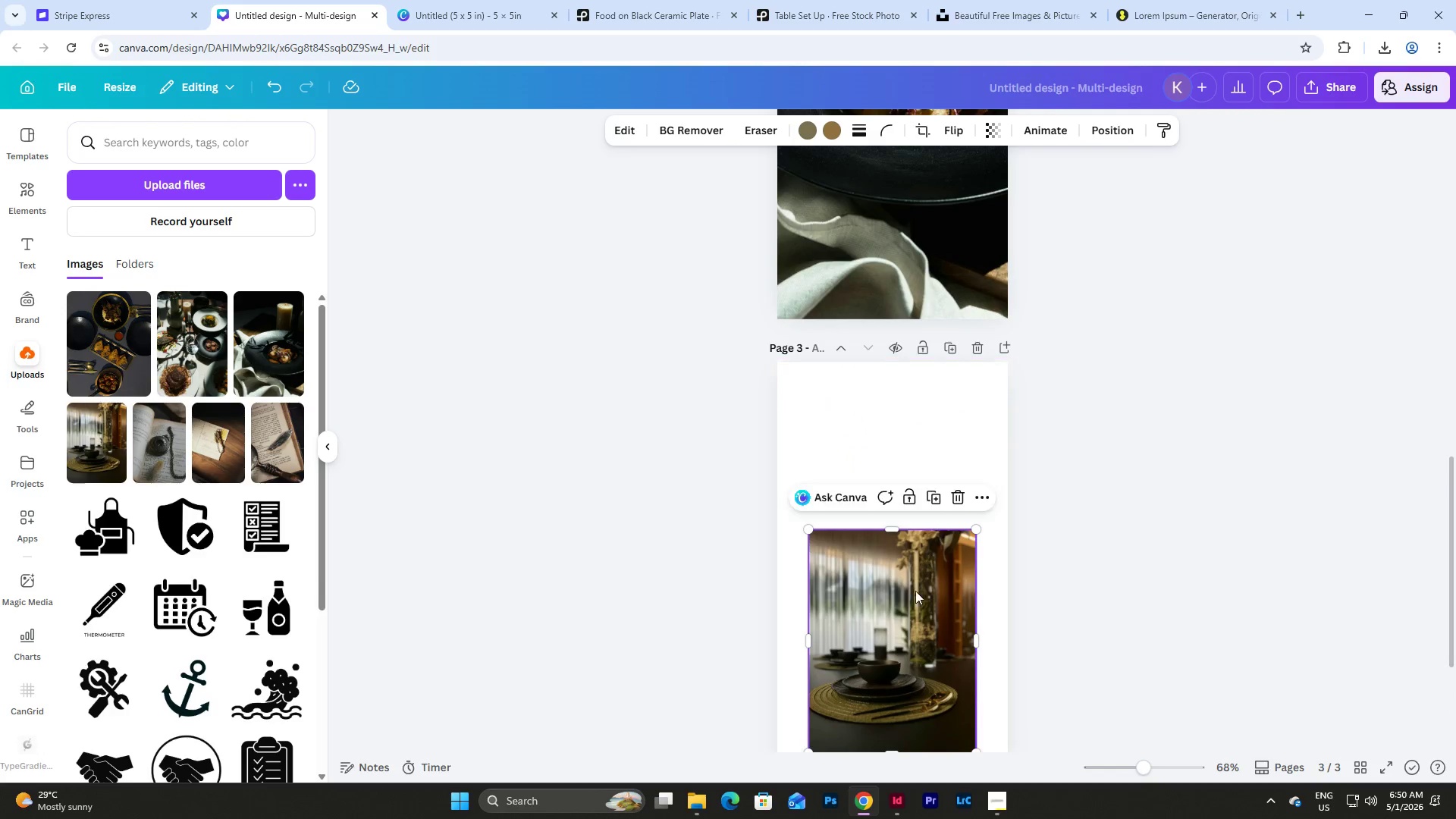 
left_click_drag(start_coordinate=[913, 594], to_coordinate=[884, 427])
 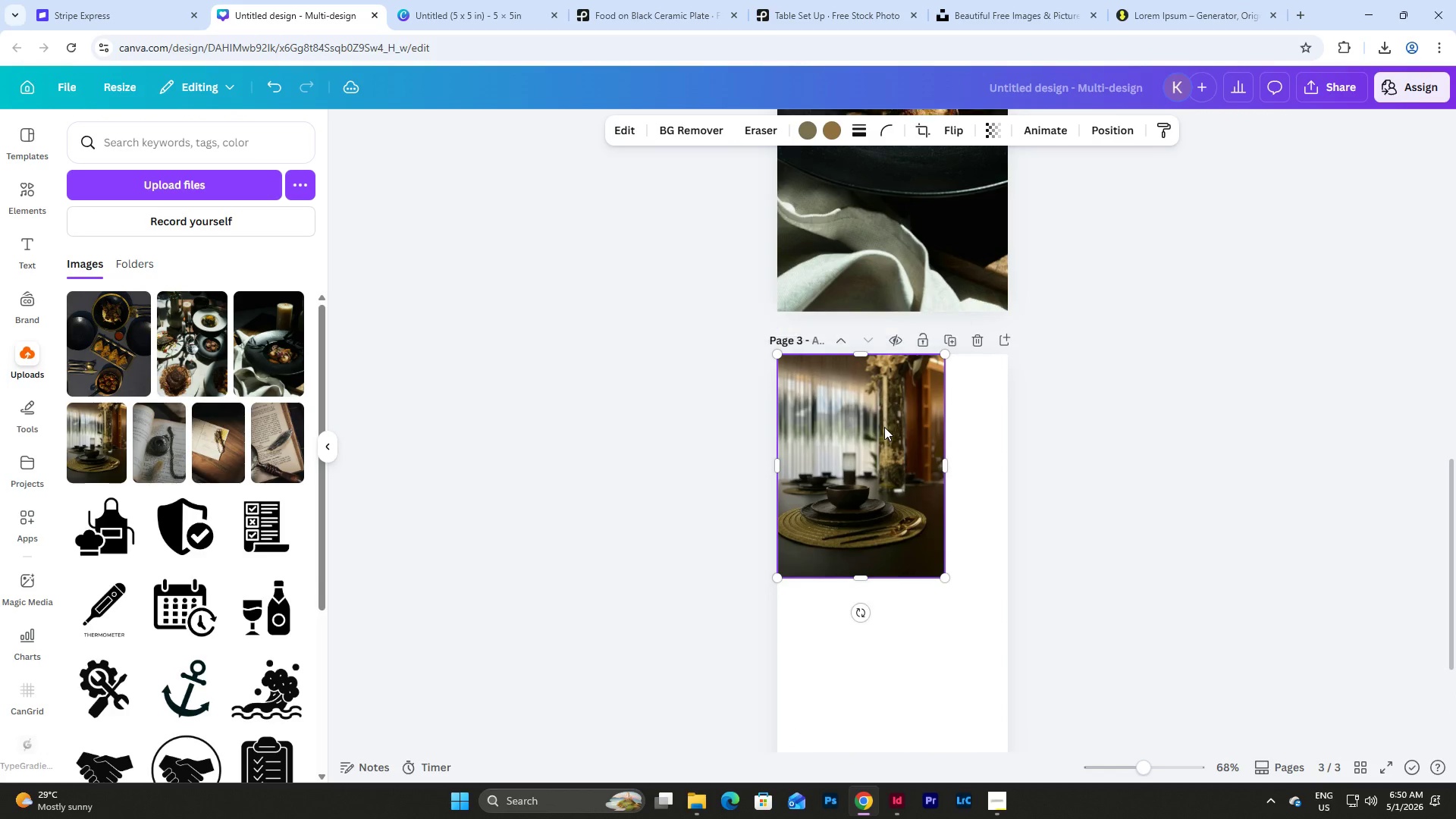 
scroll: coordinate [884, 427], scroll_direction: down, amount: 3.0
 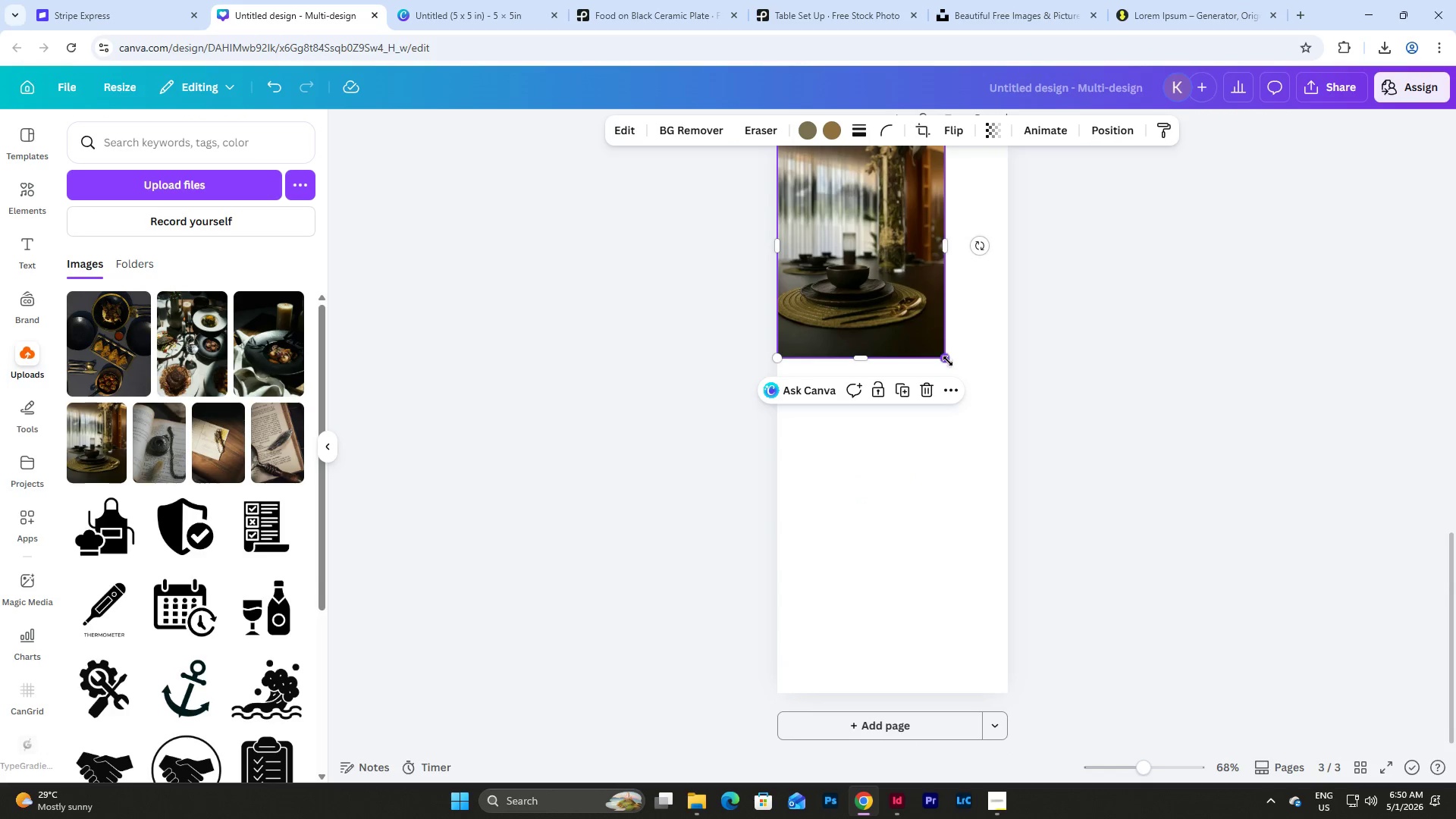 
left_click_drag(start_coordinate=[948, 361], to_coordinate=[996, 453])
 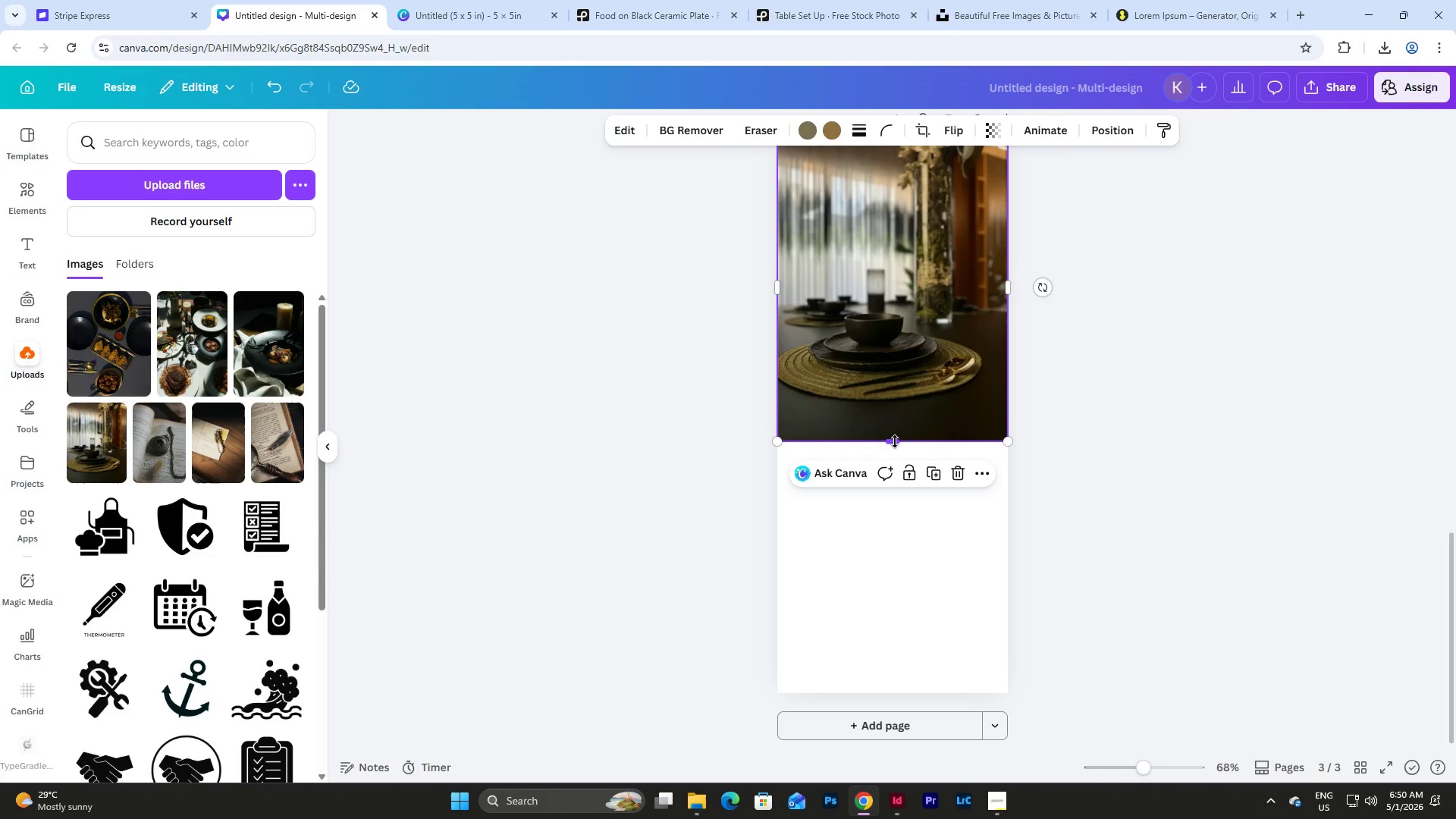 
left_click_drag(start_coordinate=[895, 441], to_coordinate=[898, 692])
 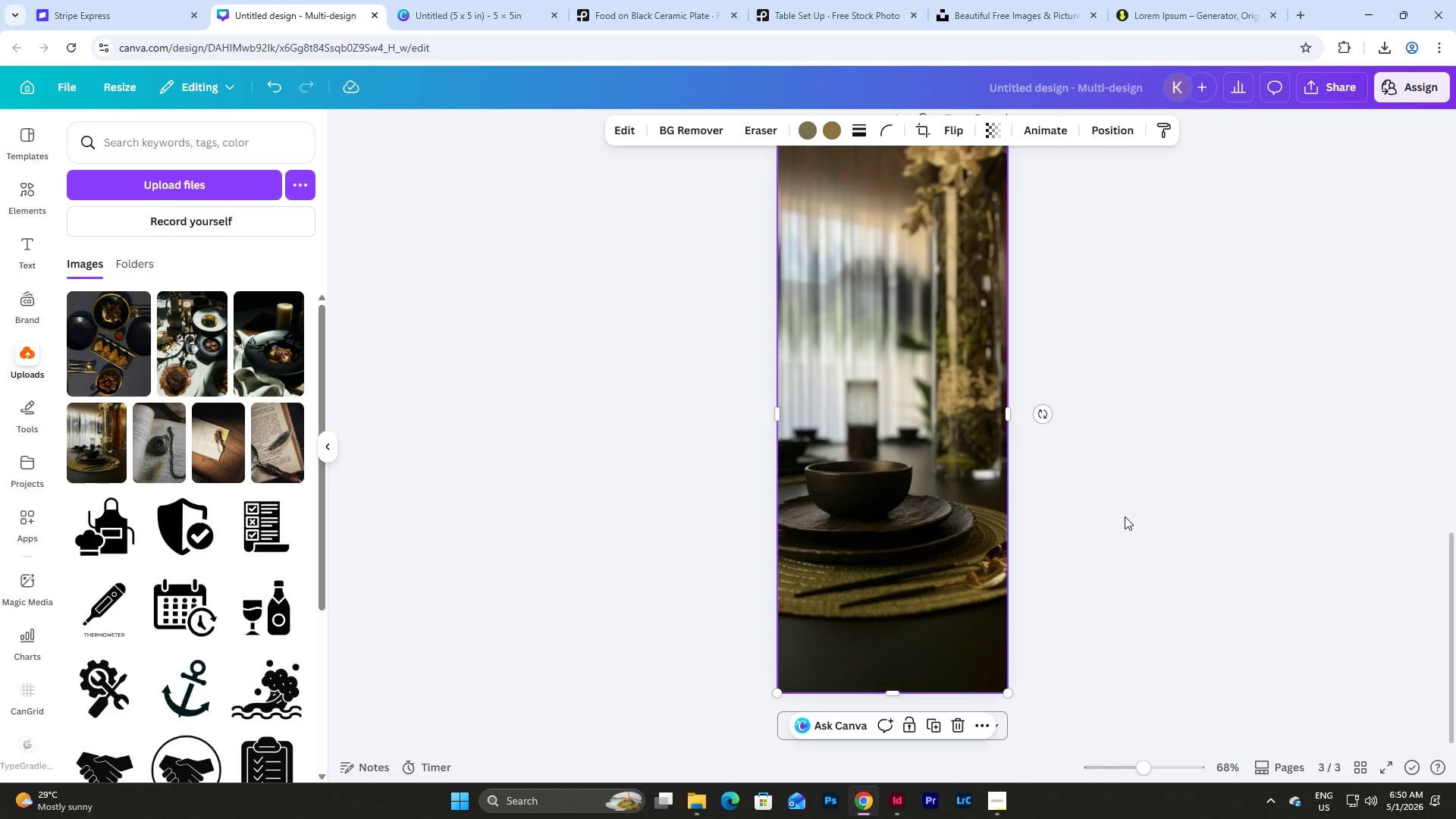 
left_click([1125, 516])
 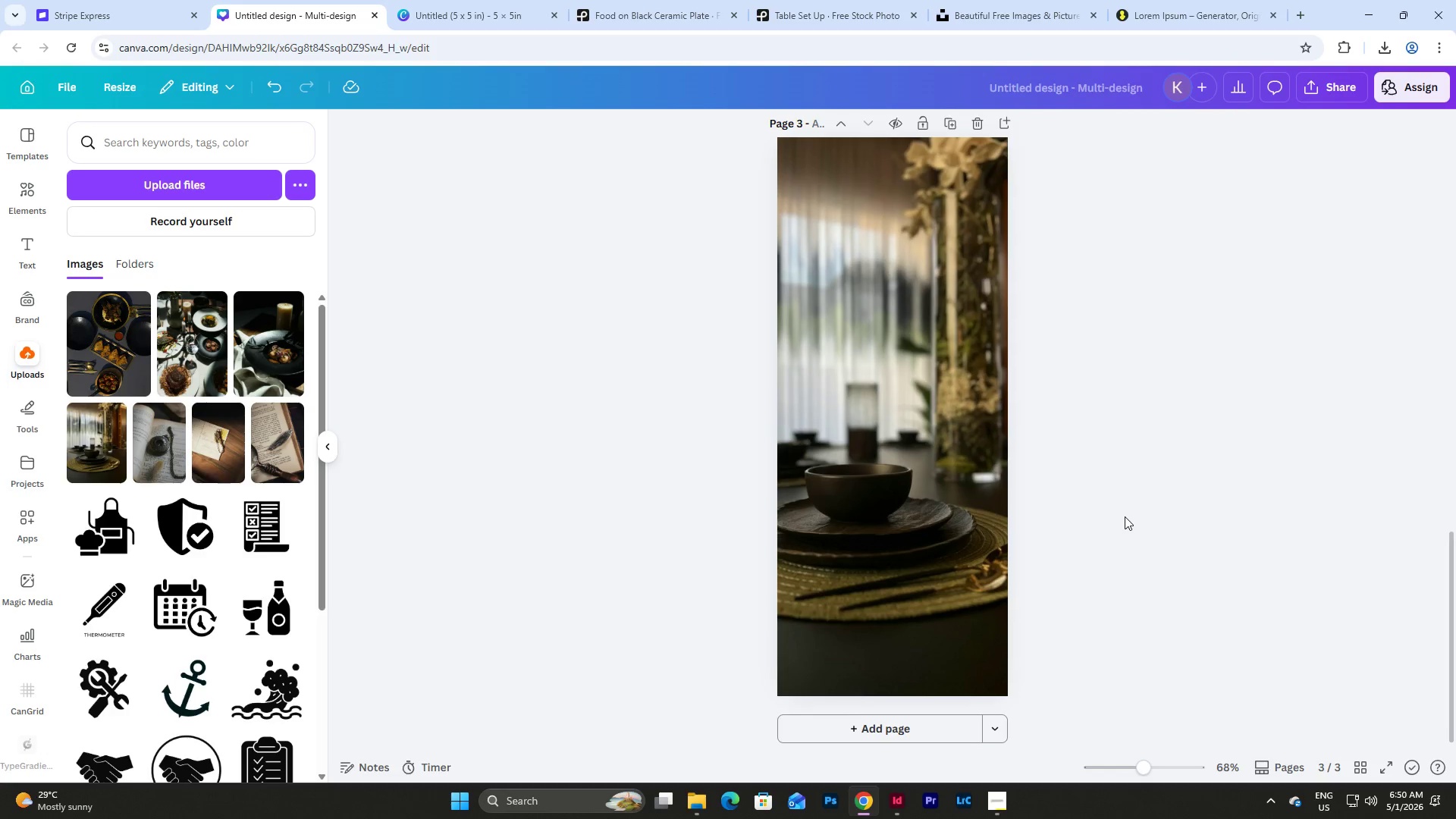 
left_click([955, 460])
 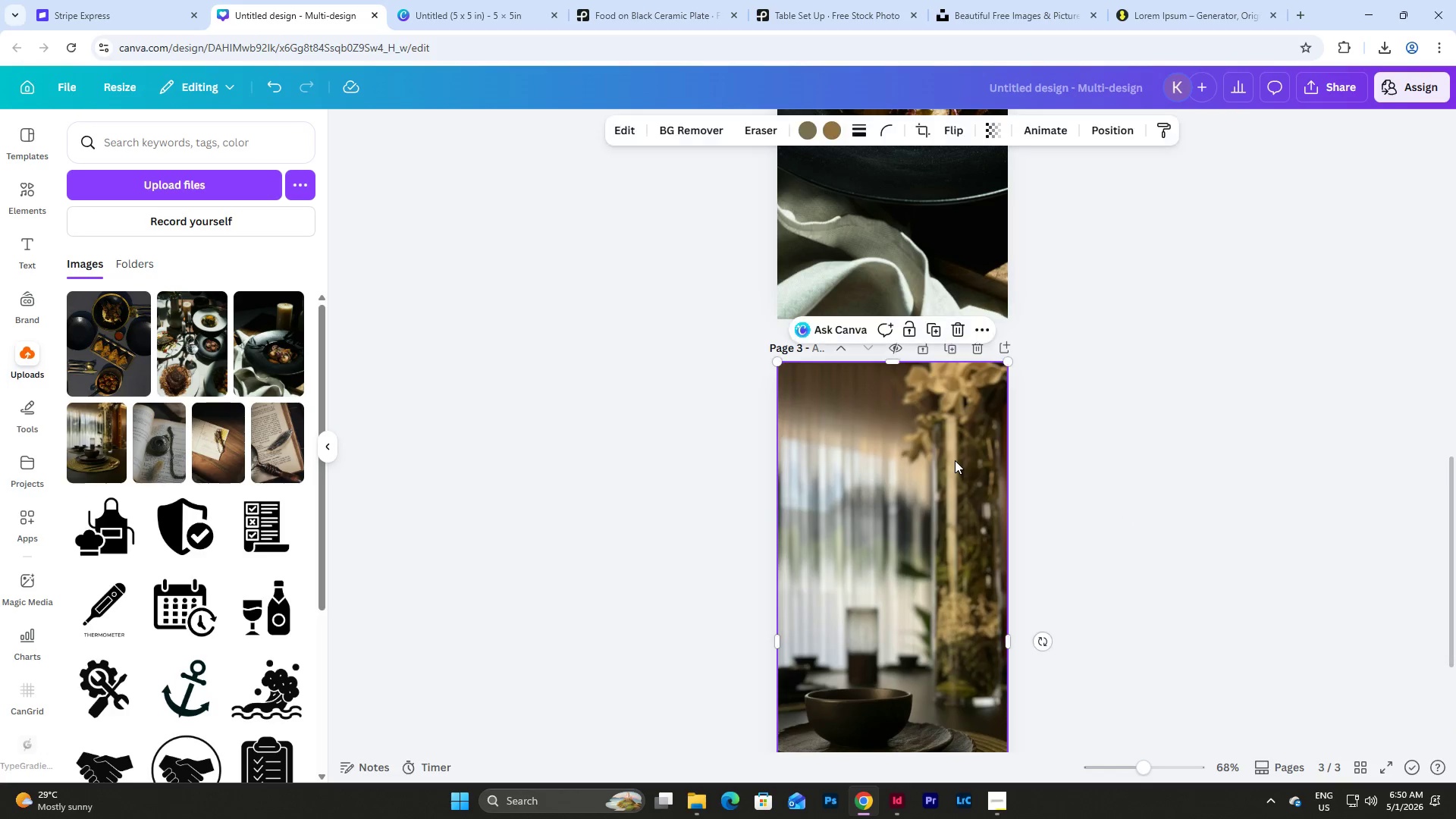 
scroll: coordinate [1125, 516], scroll_direction: up, amount: 3.0
 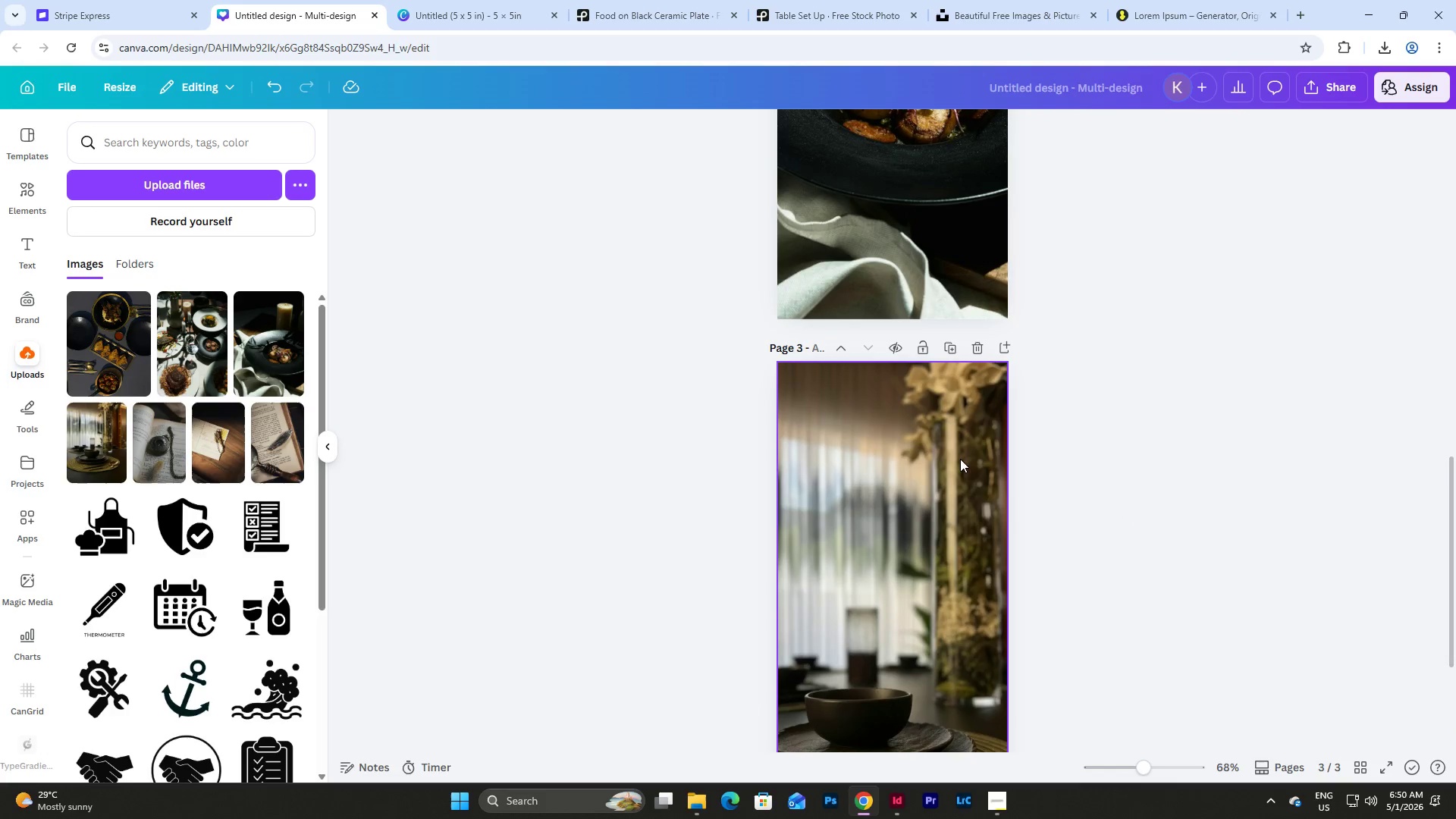 
double_click([955, 460])
 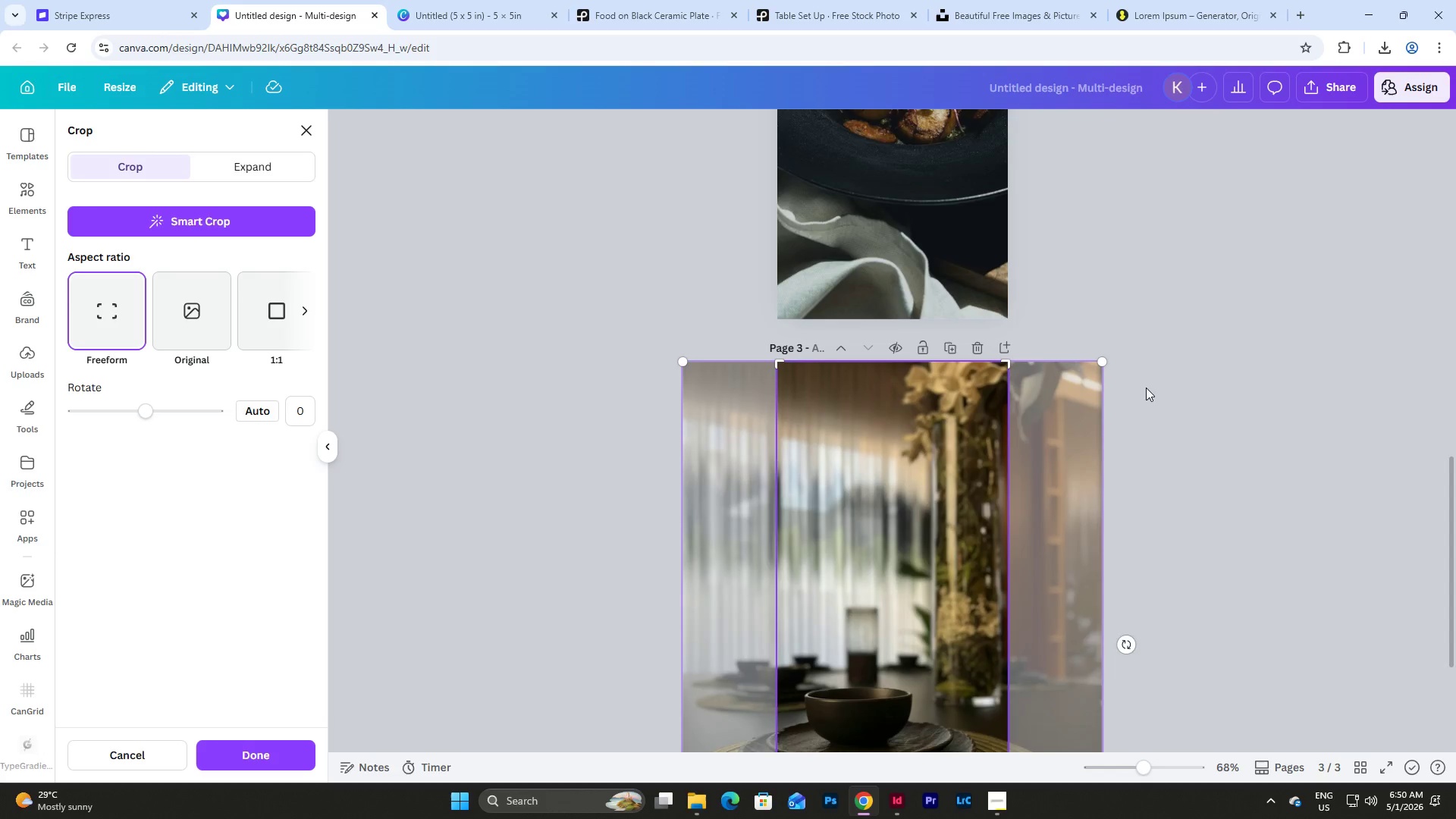 
scroll: coordinate [1146, 388], scroll_direction: down, amount: 3.0
 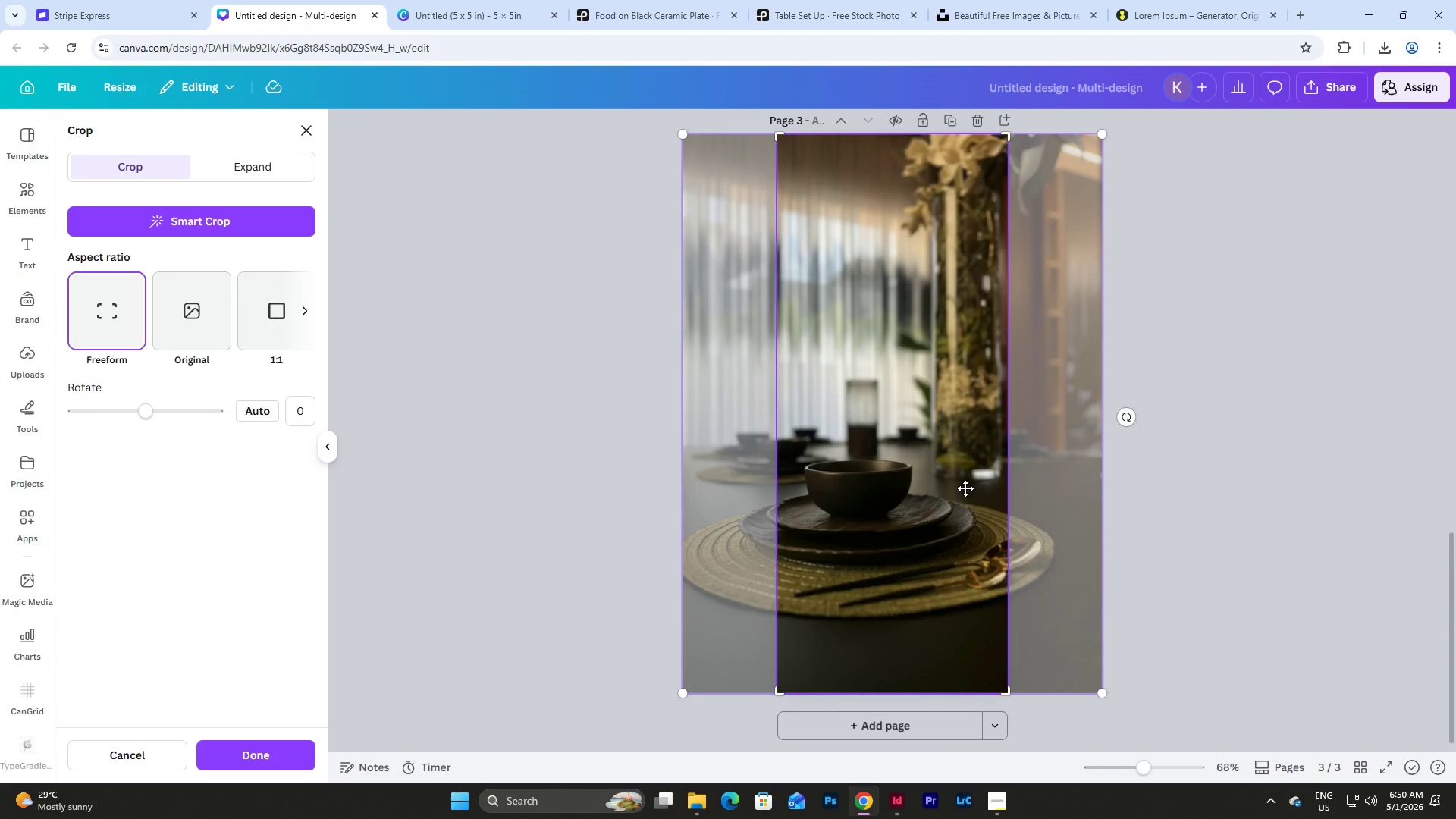 
left_click_drag(start_coordinate=[962, 488], to_coordinate=[872, 486])
 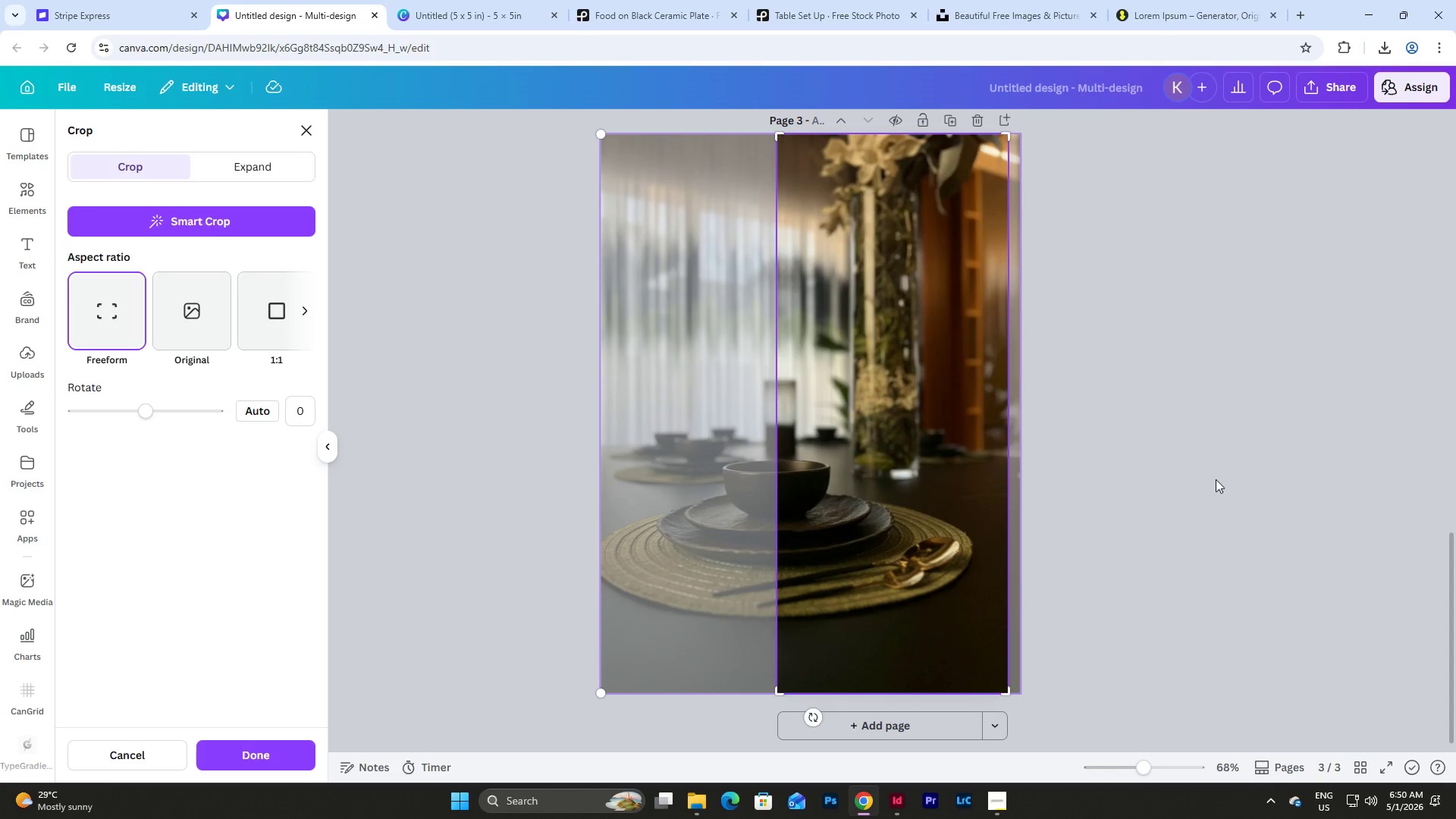 
left_click([1216, 479])
 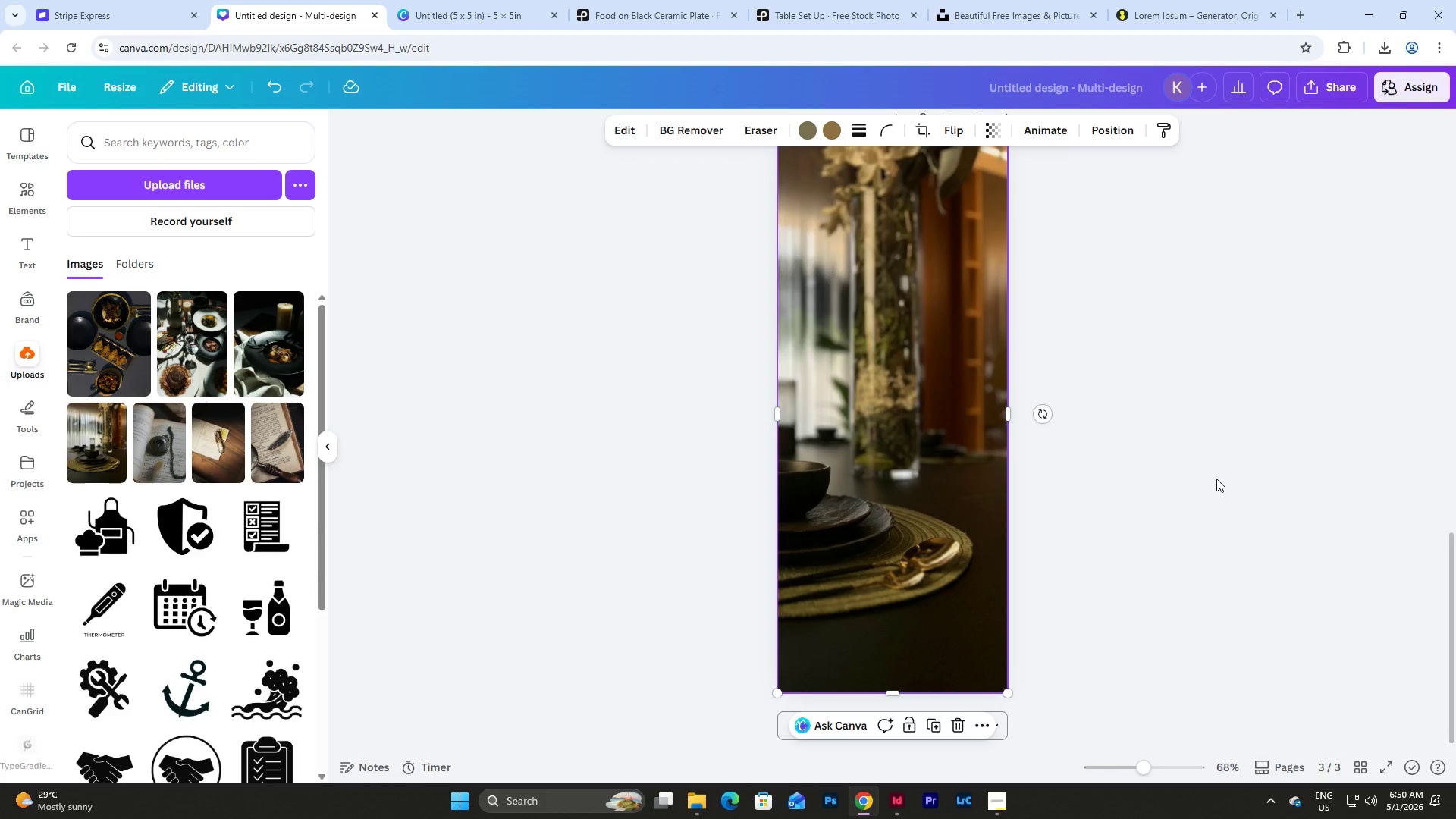 
scroll: coordinate [1216, 479], scroll_direction: up, amount: 1.0
 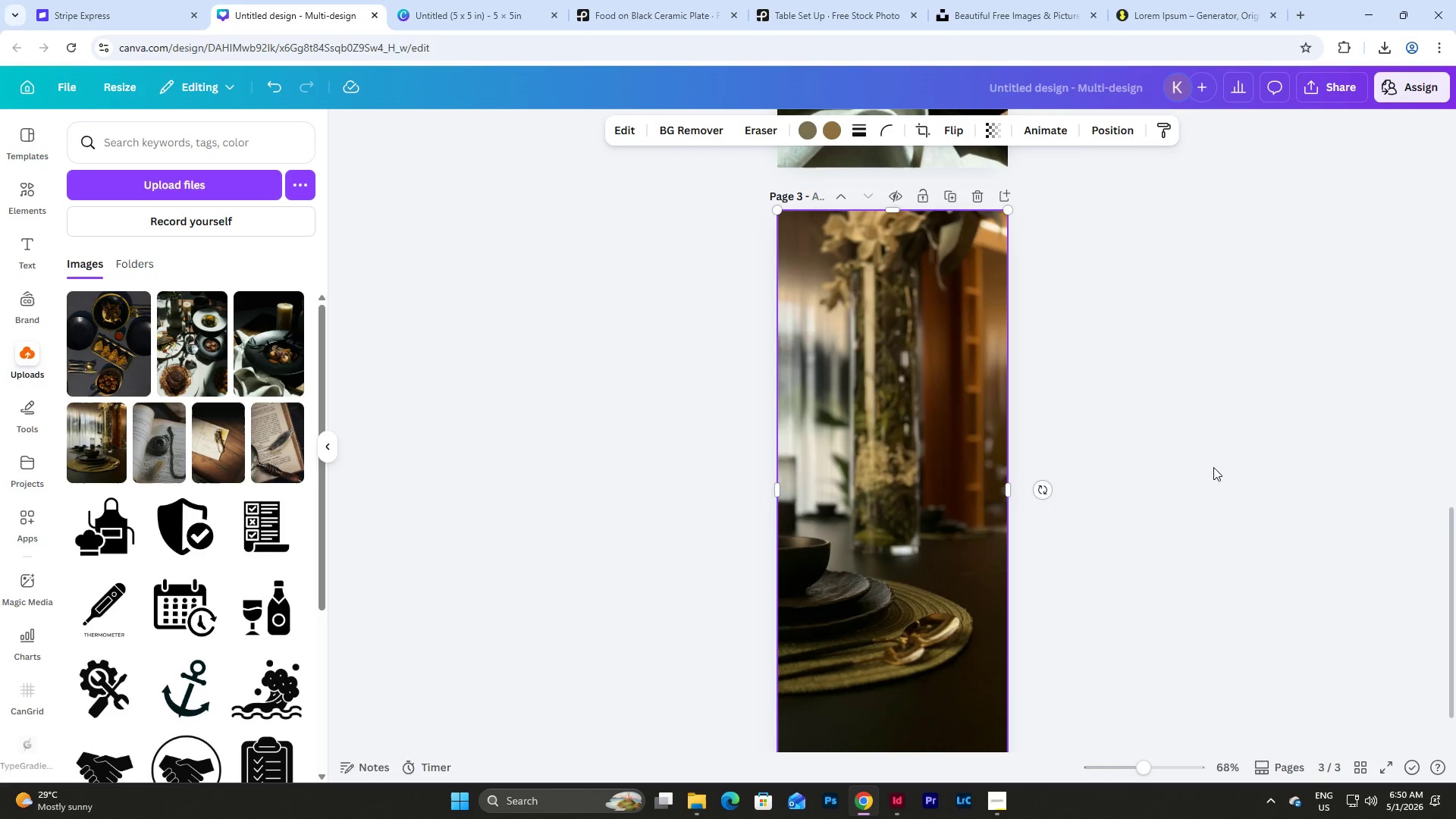 
left_click([858, 437])
 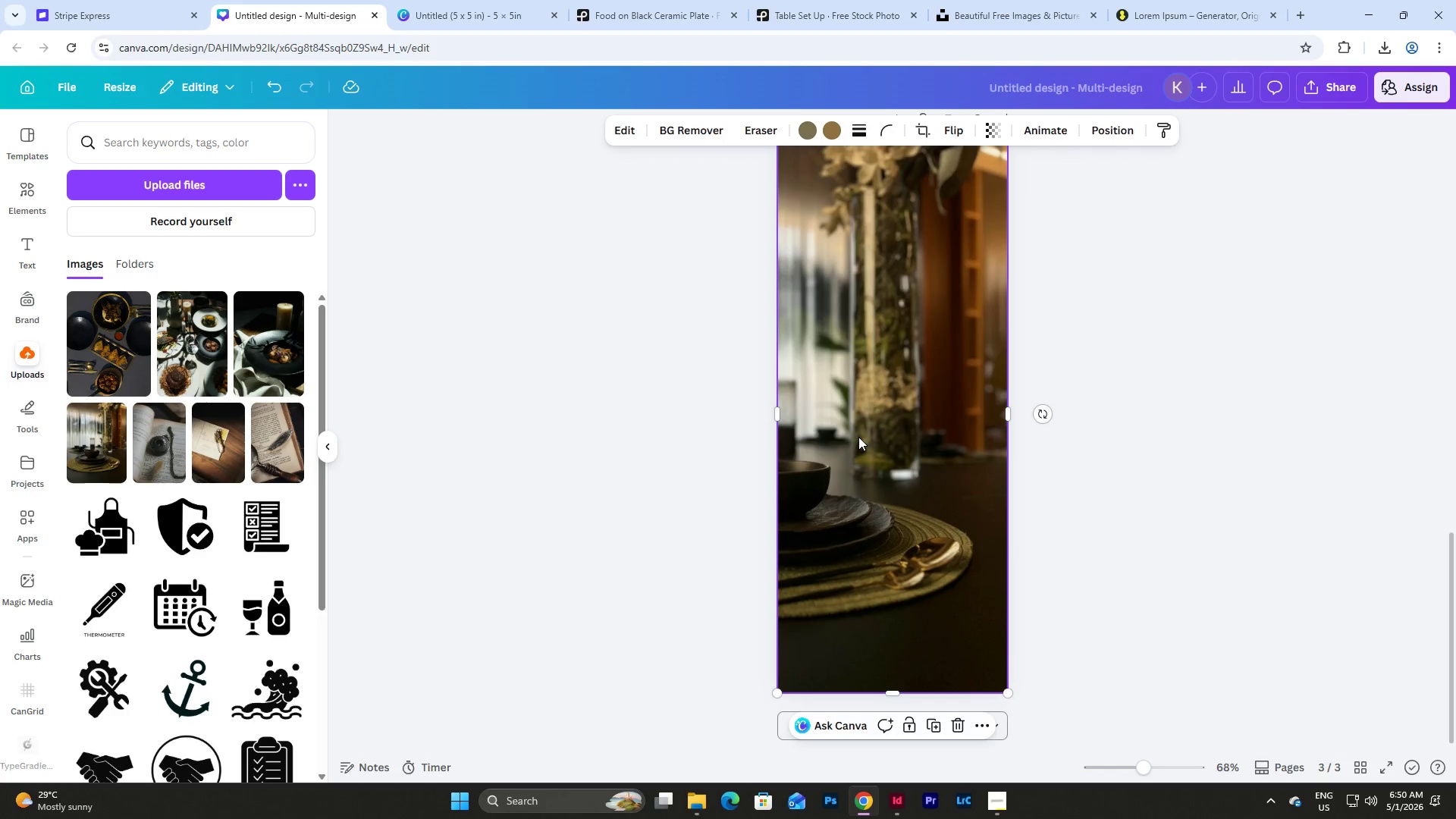 
scroll: coordinate [1213, 467], scroll_direction: down, amount: 1.0
 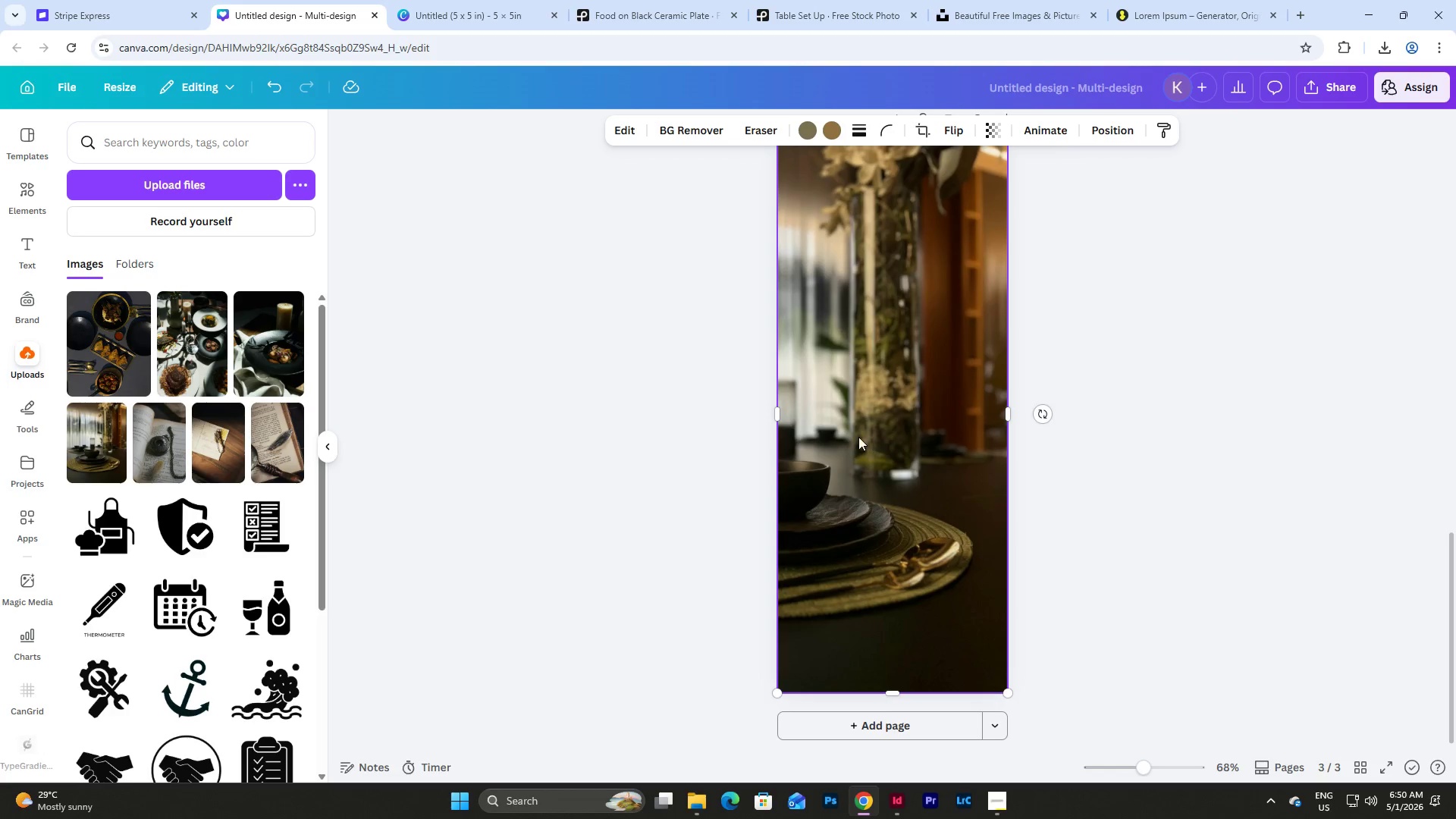 
double_click([858, 437])
 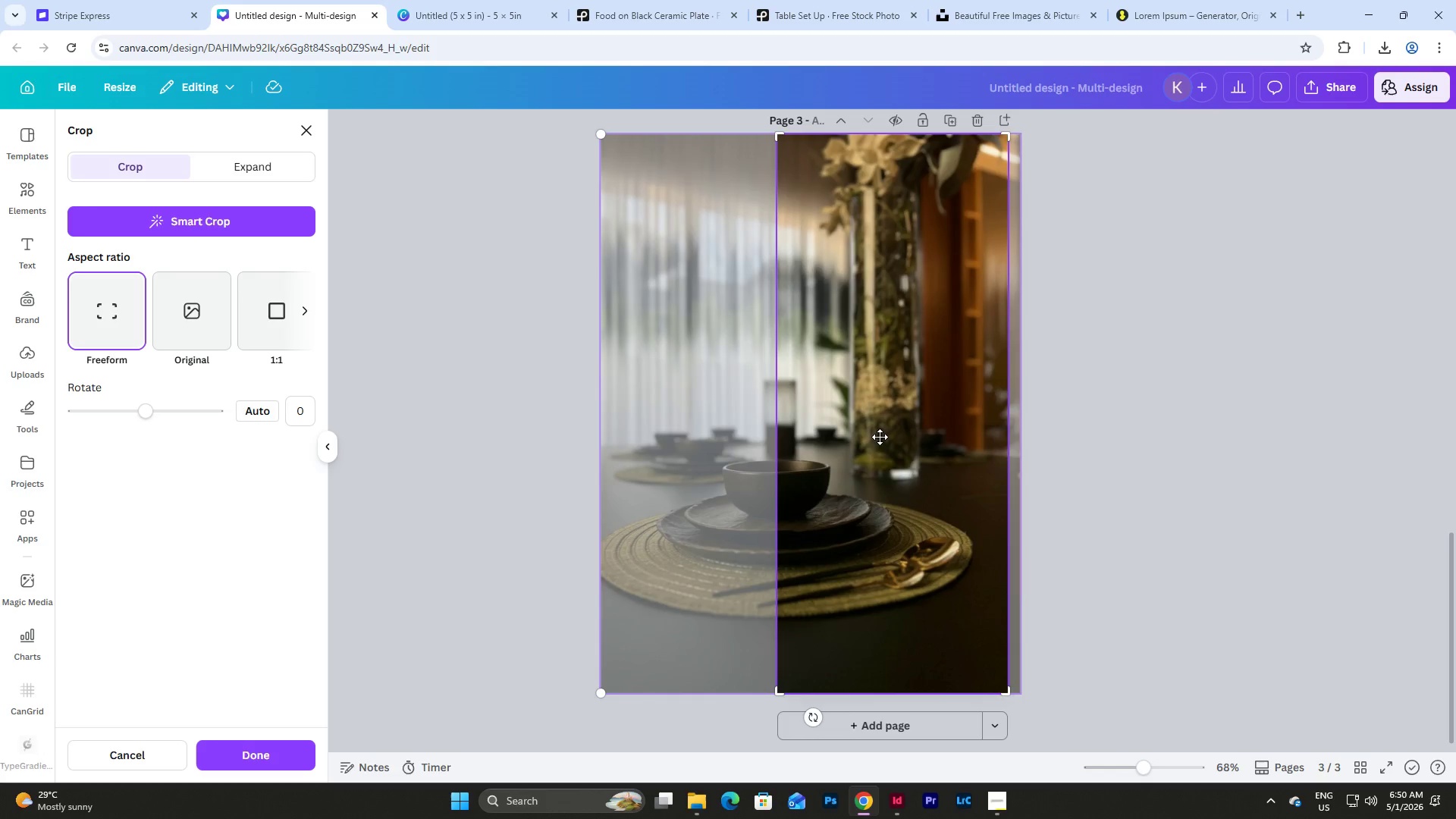 
scroll: coordinate [881, 438], scroll_direction: up, amount: 2.0
 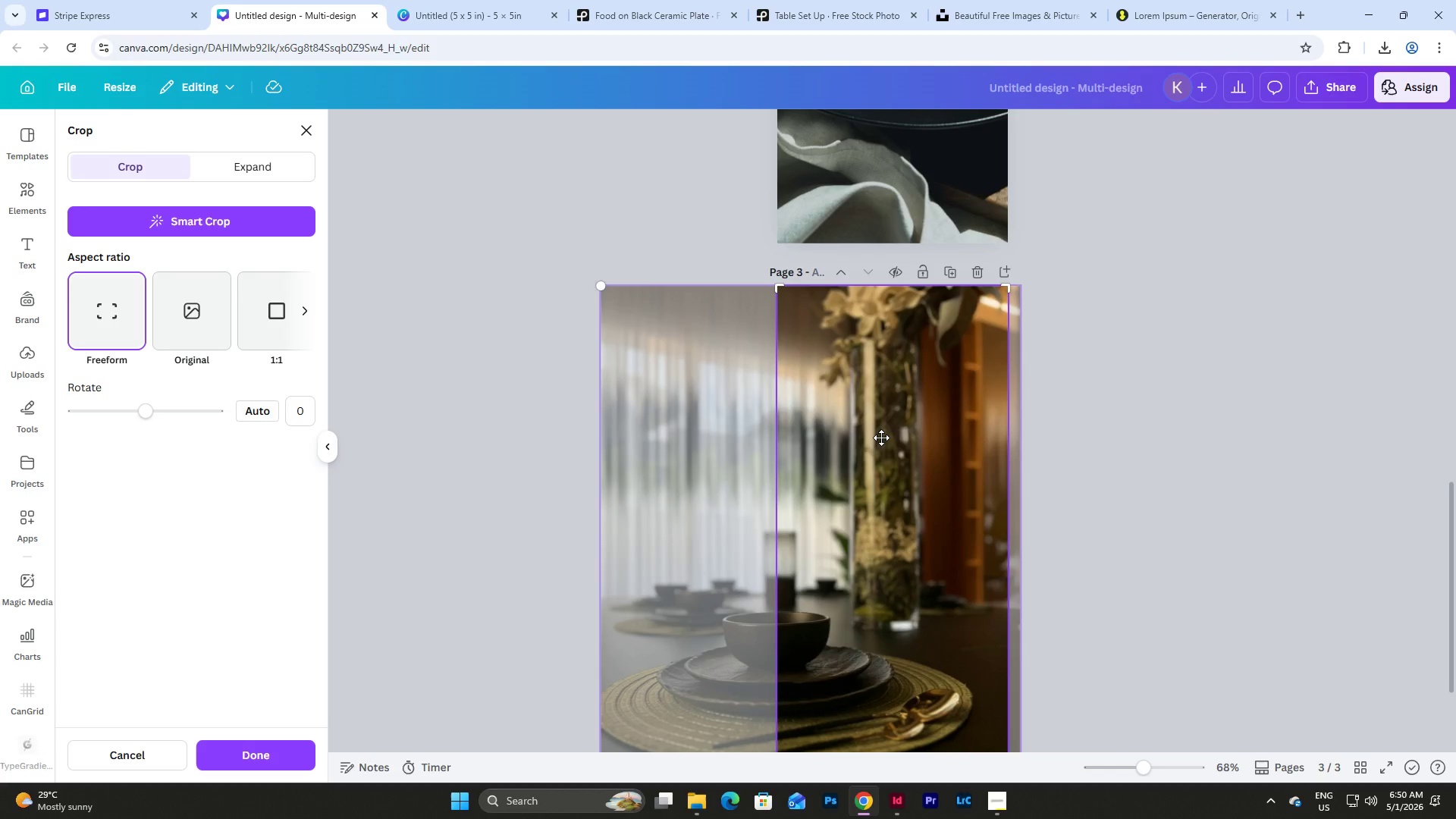 
left_click_drag(start_coordinate=[881, 438], to_coordinate=[899, 438])
 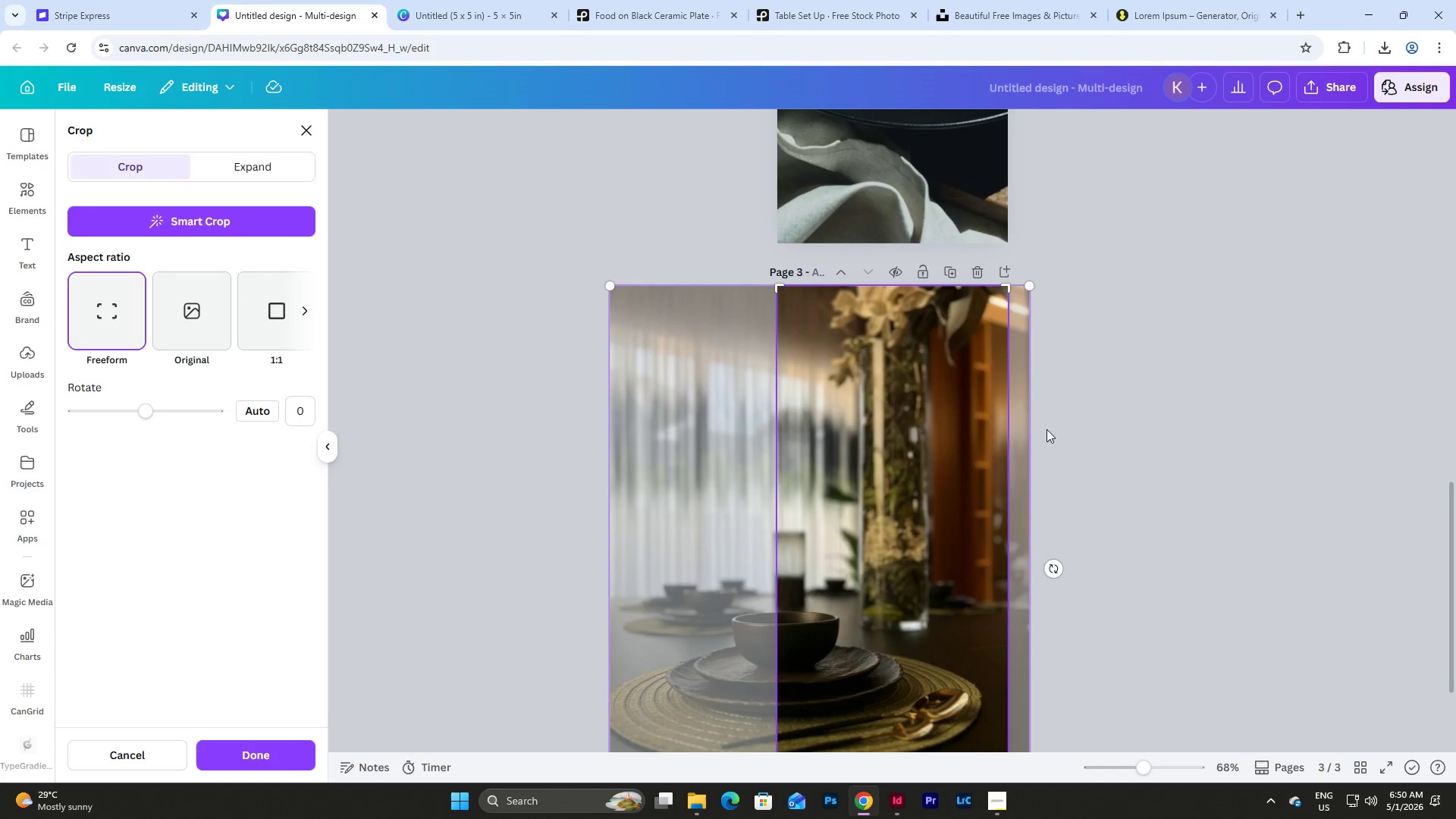 
left_click([1059, 429])
 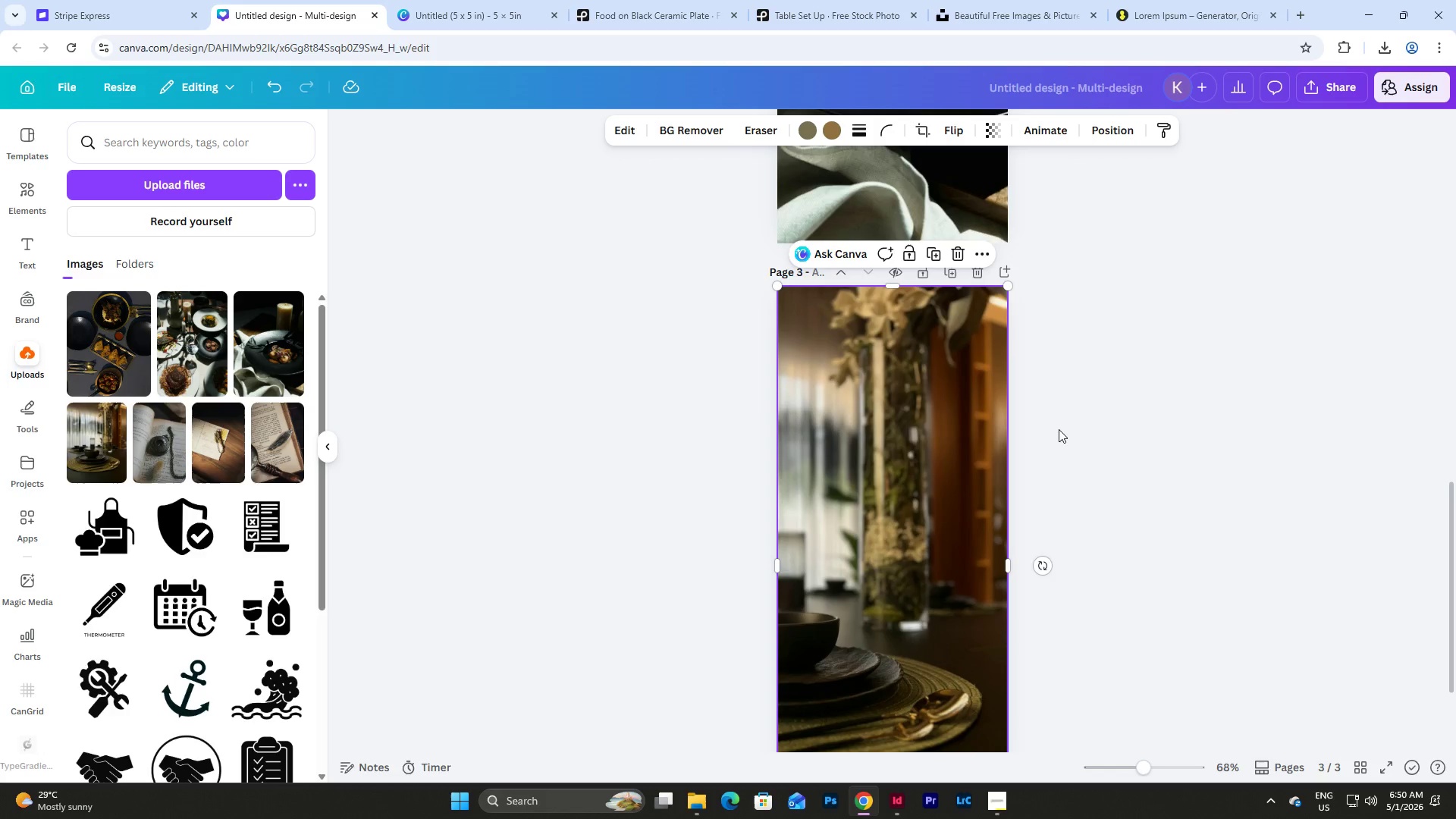 
scroll: coordinate [1059, 429], scroll_direction: down, amount: 4.0
 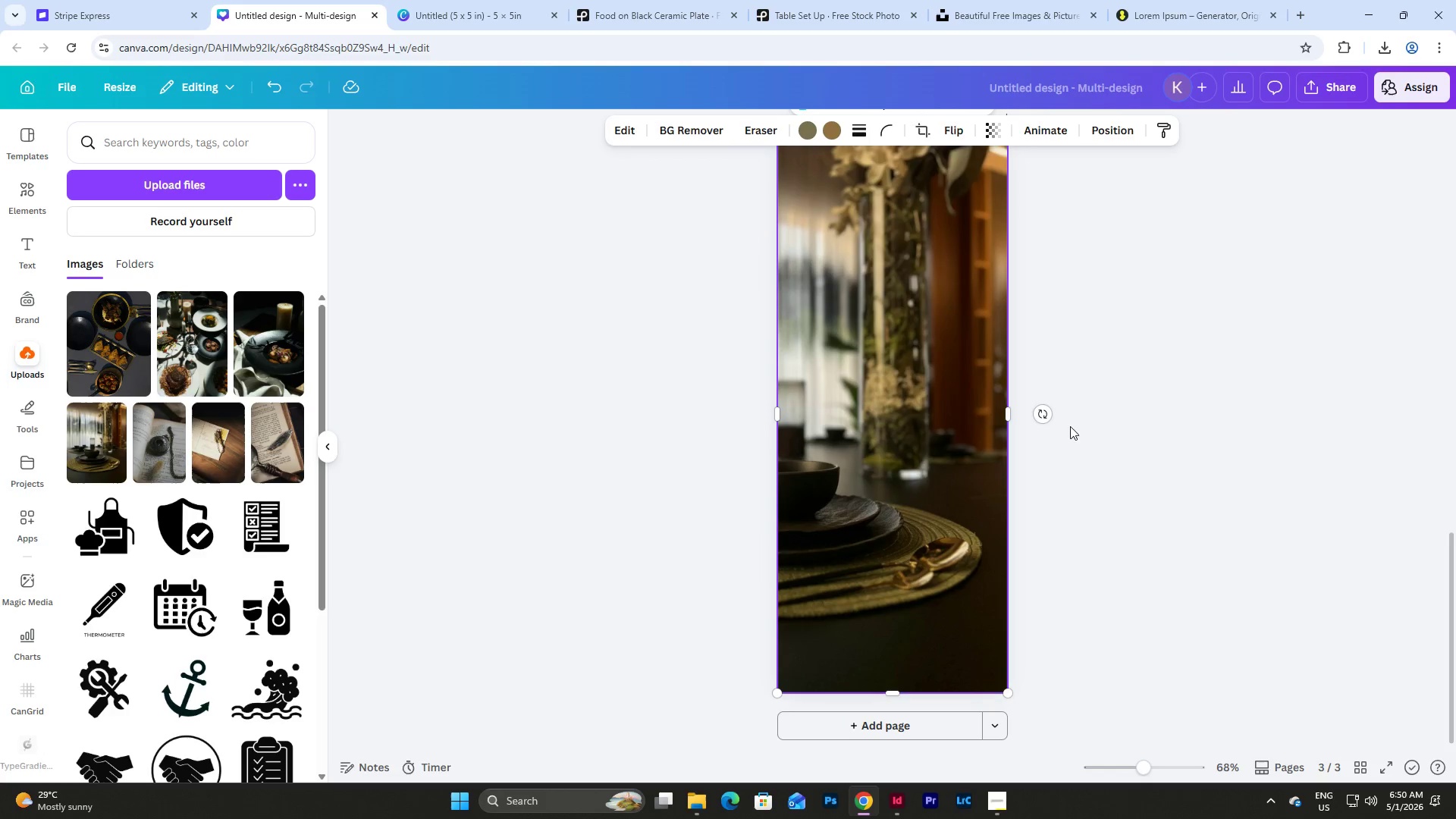 
left_click([1140, 449])
 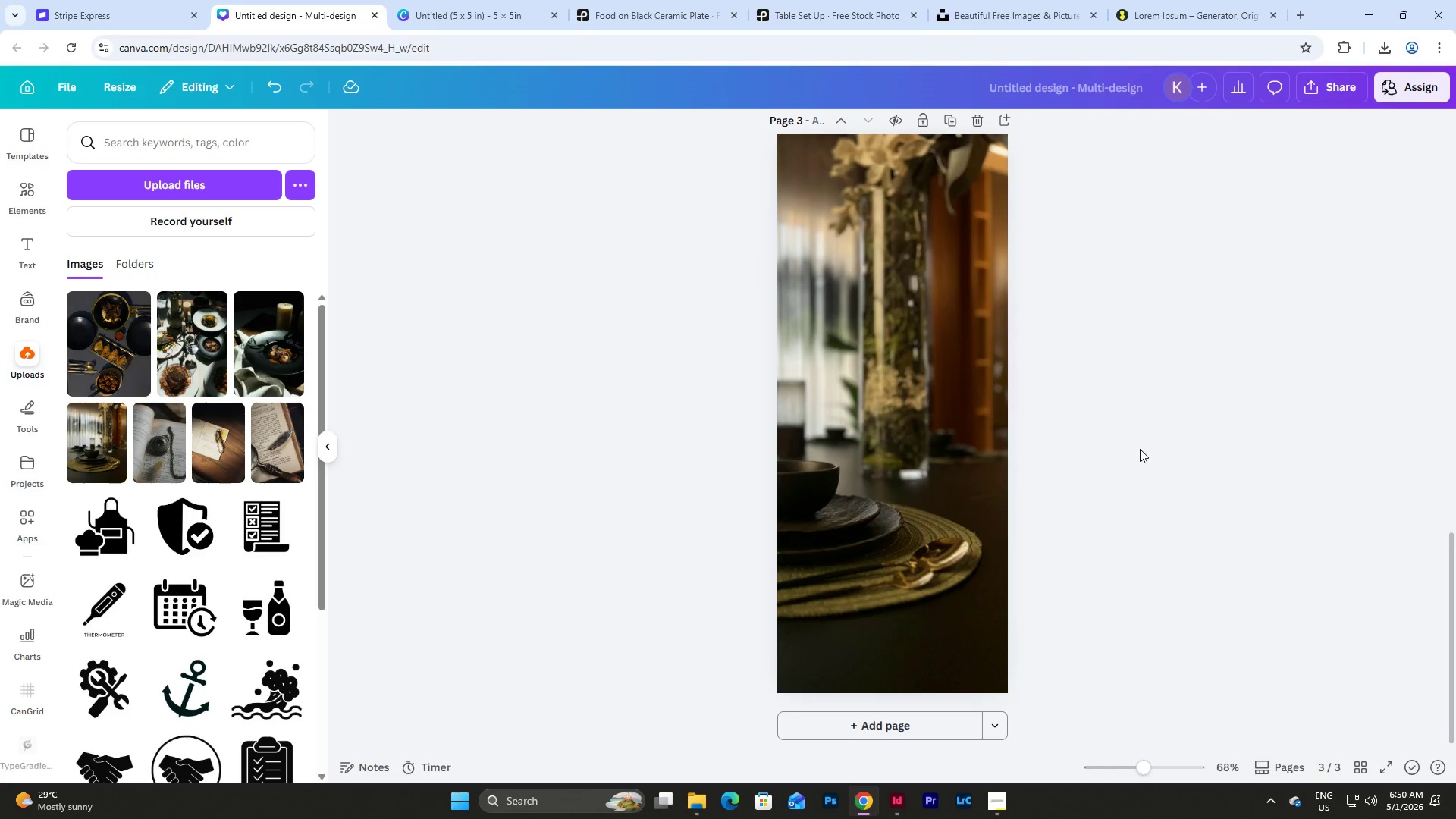 
scroll: coordinate [1140, 449], scroll_direction: up, amount: 1.0
 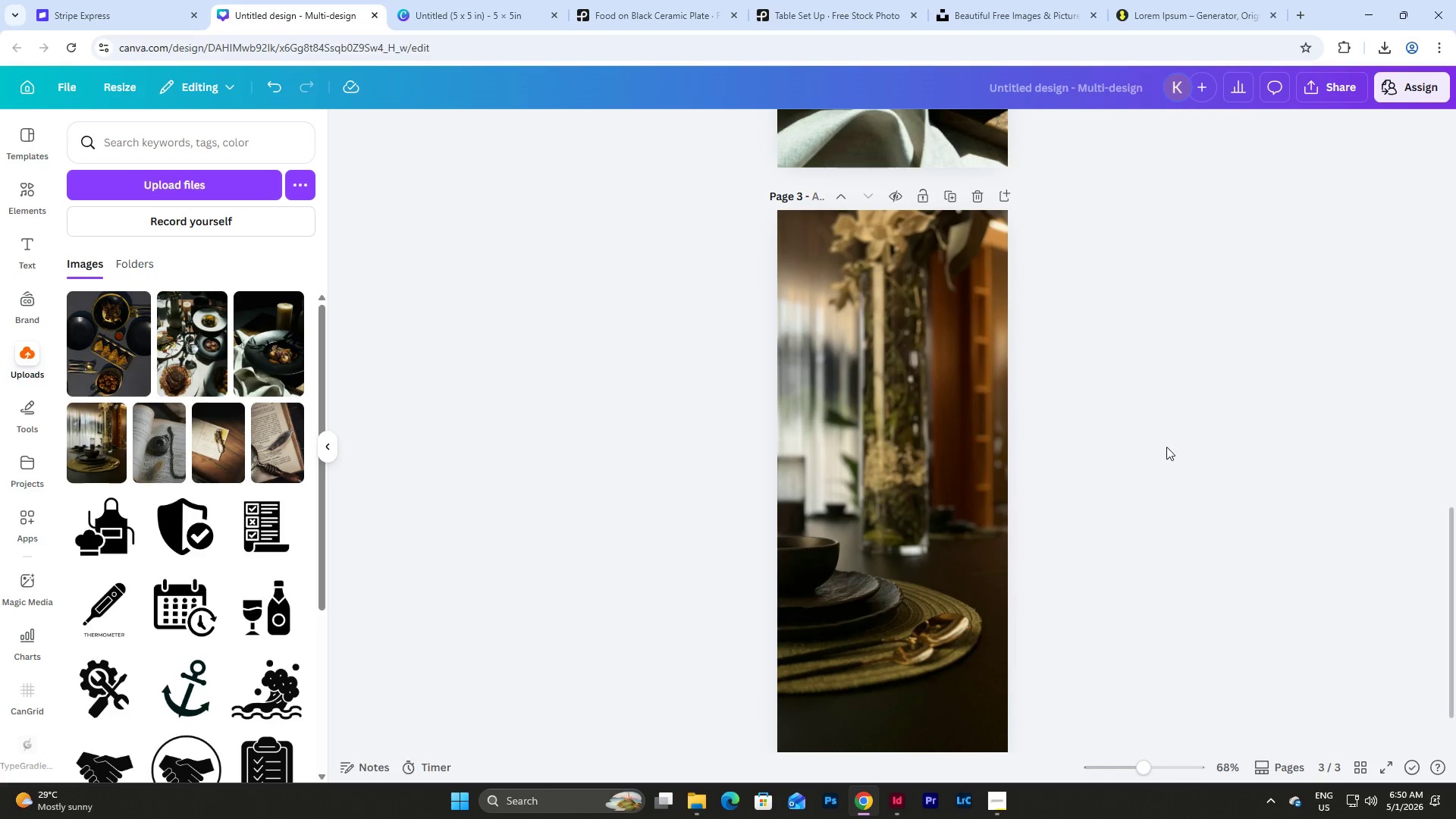 
scroll: coordinate [1169, 443], scroll_direction: down, amount: 2.0
 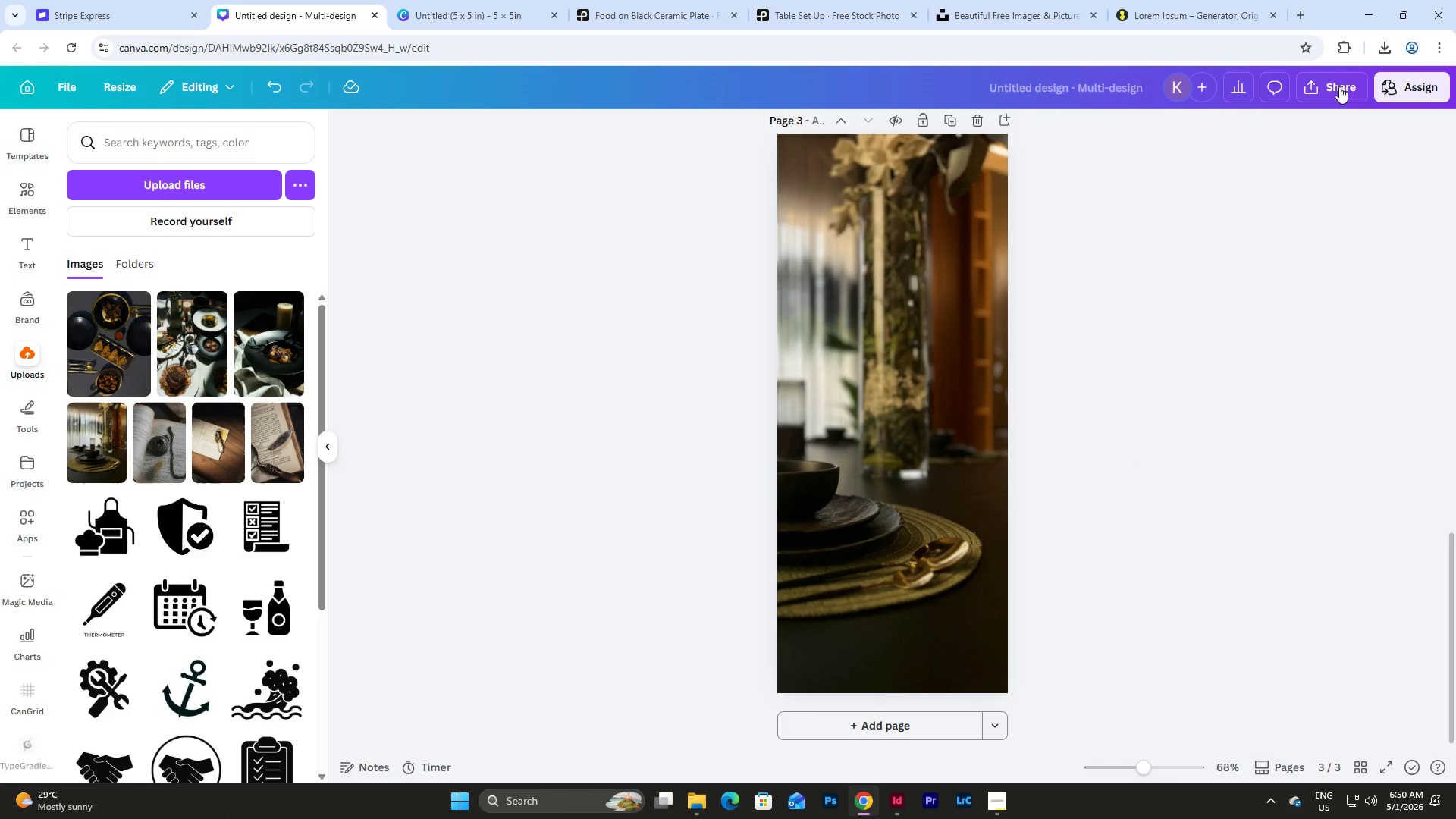 
left_click([1341, 80])
 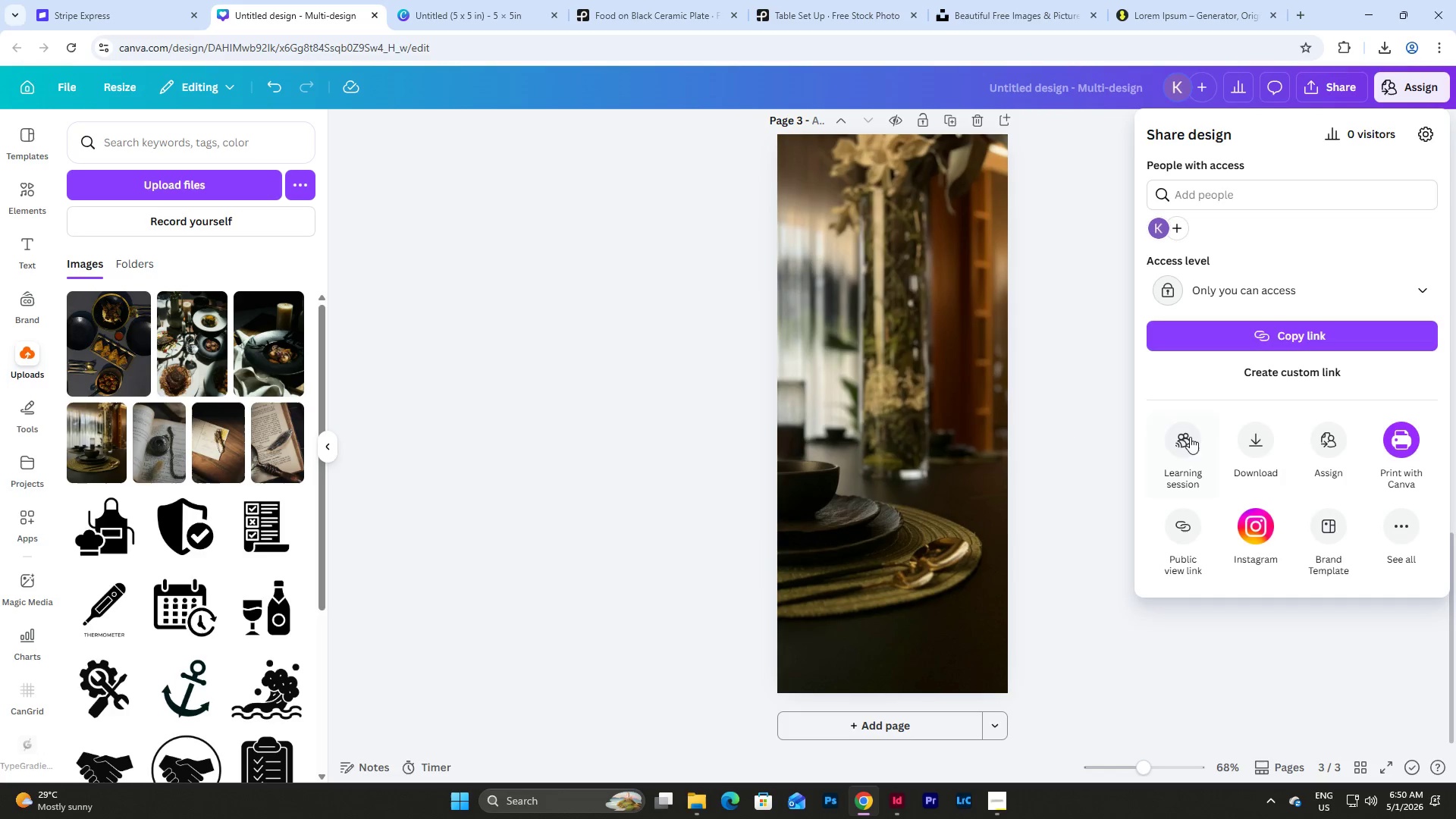 
left_click([1252, 444])
 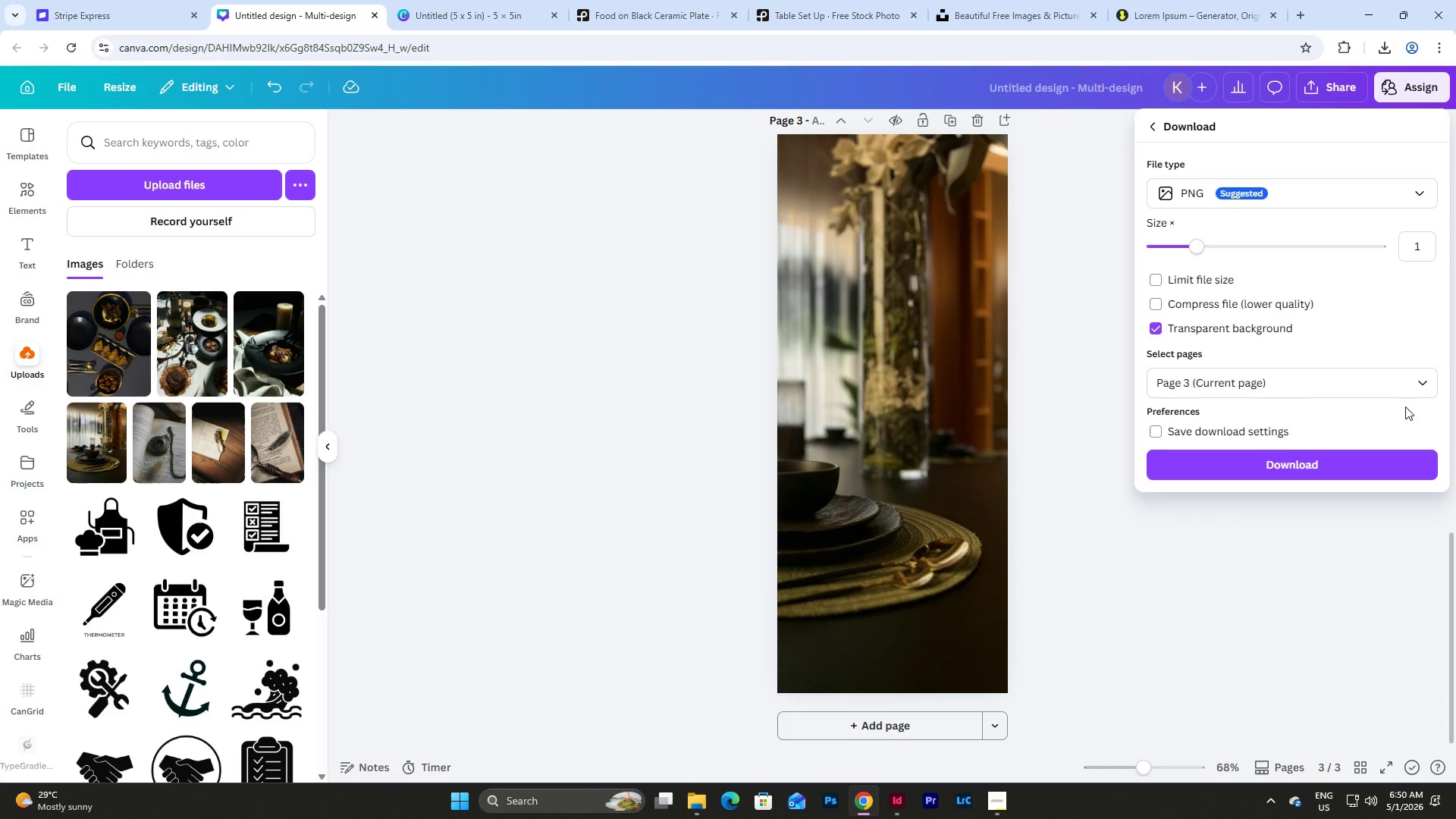 
scroll: coordinate [977, 348], scroll_direction: up, amount: 3.0
 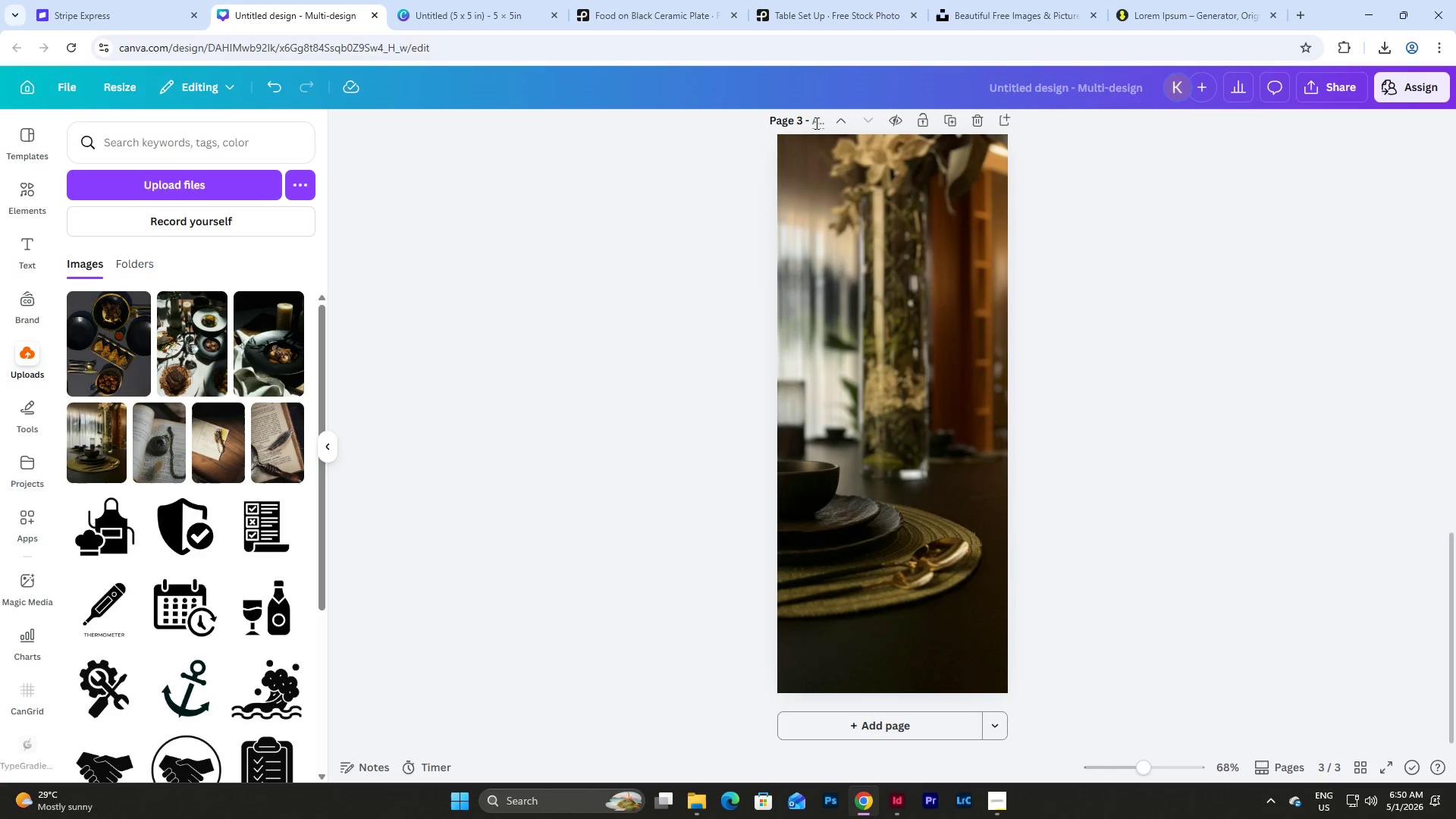 
double_click([815, 117])
 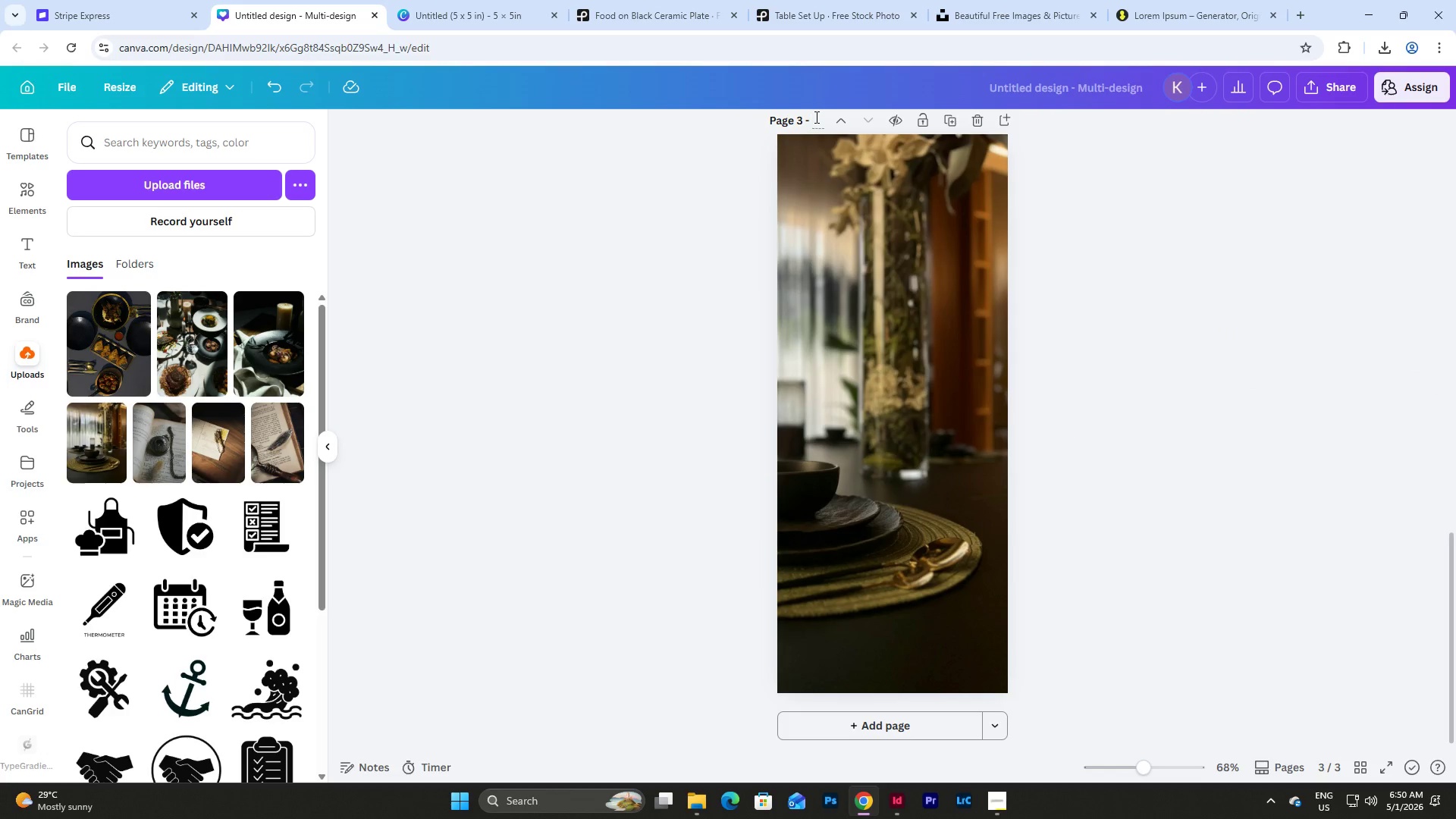 
type(Picture_1)
 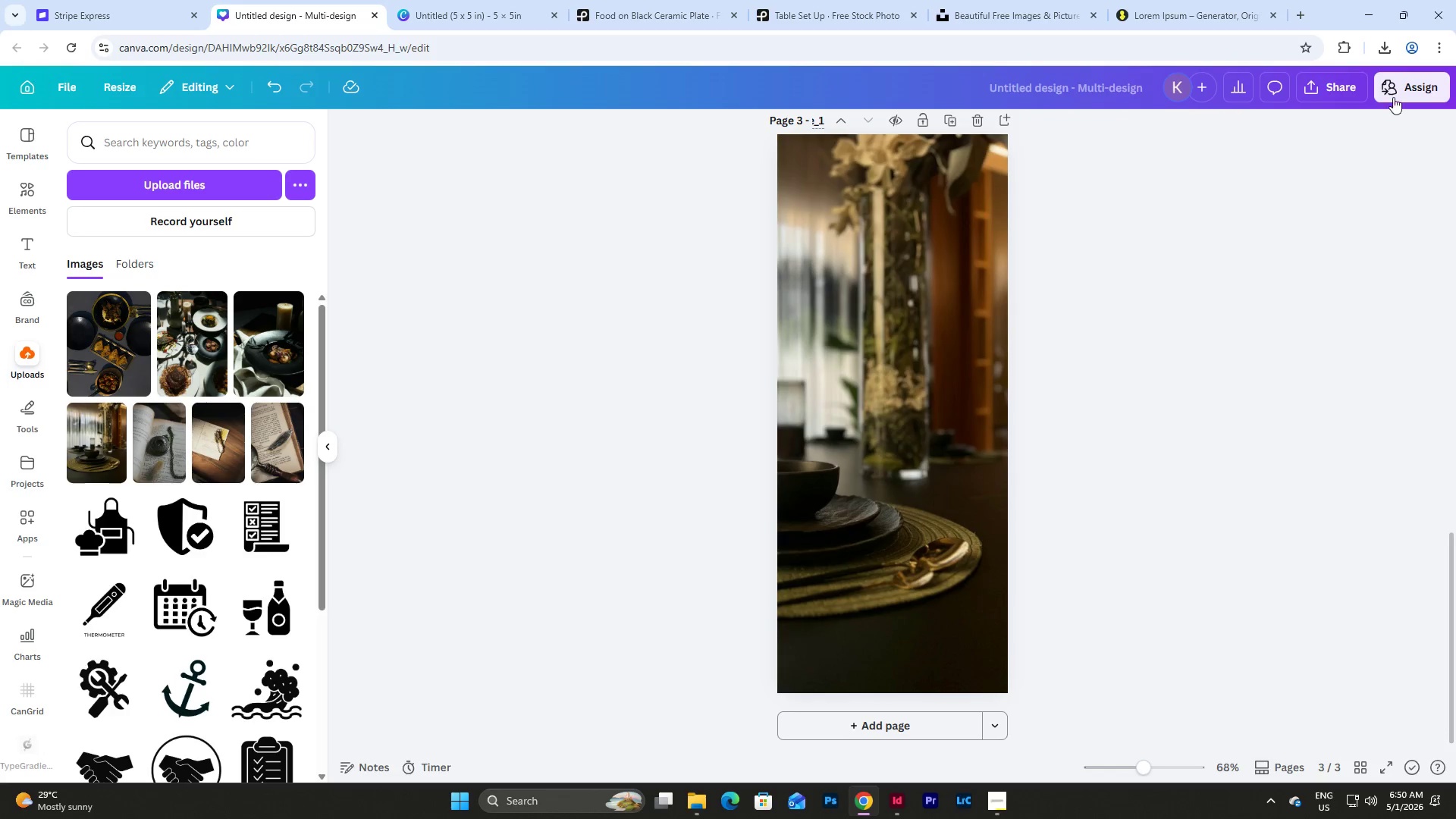 
left_click([1353, 78])
 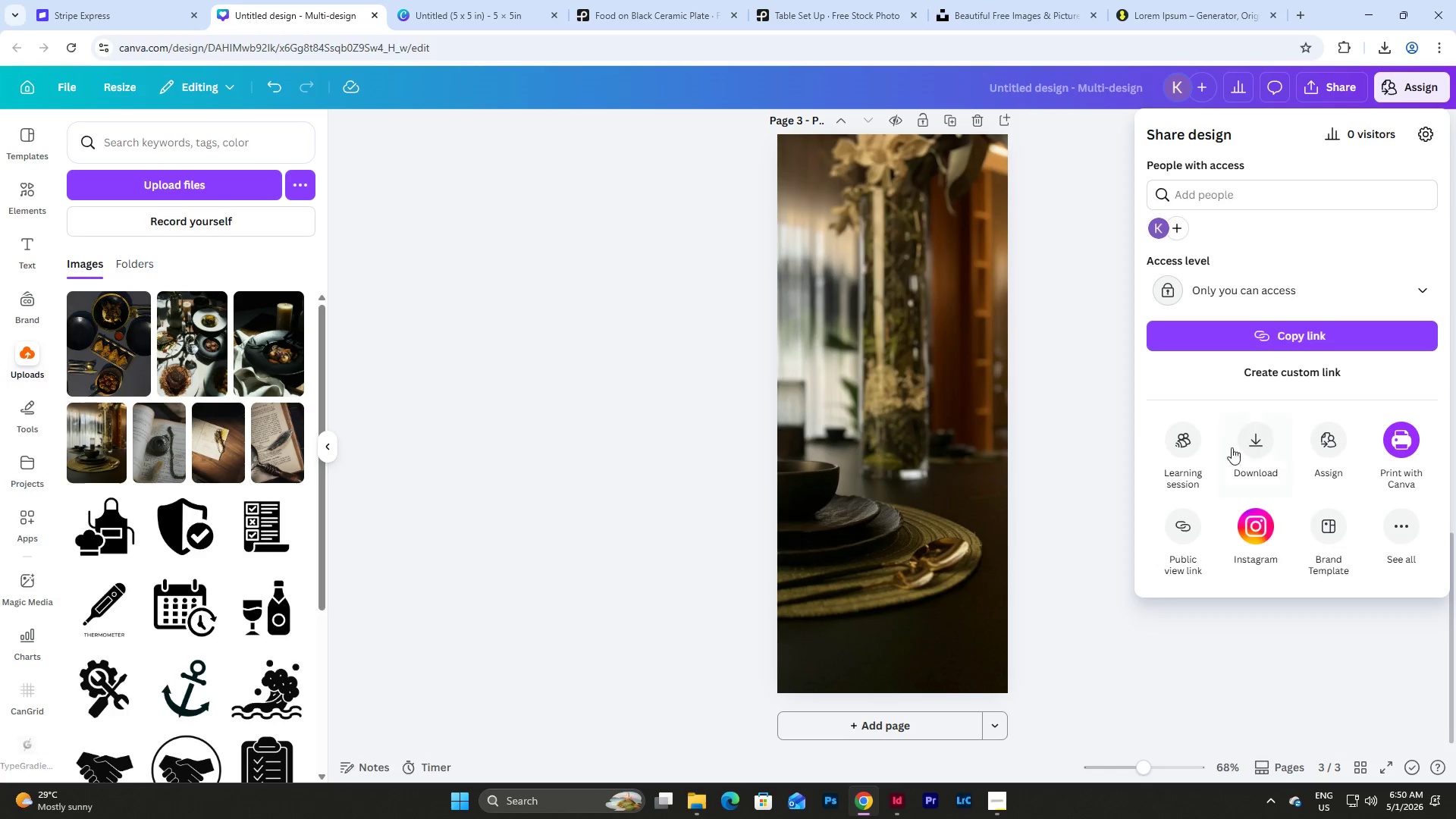 
left_click([1246, 458])
 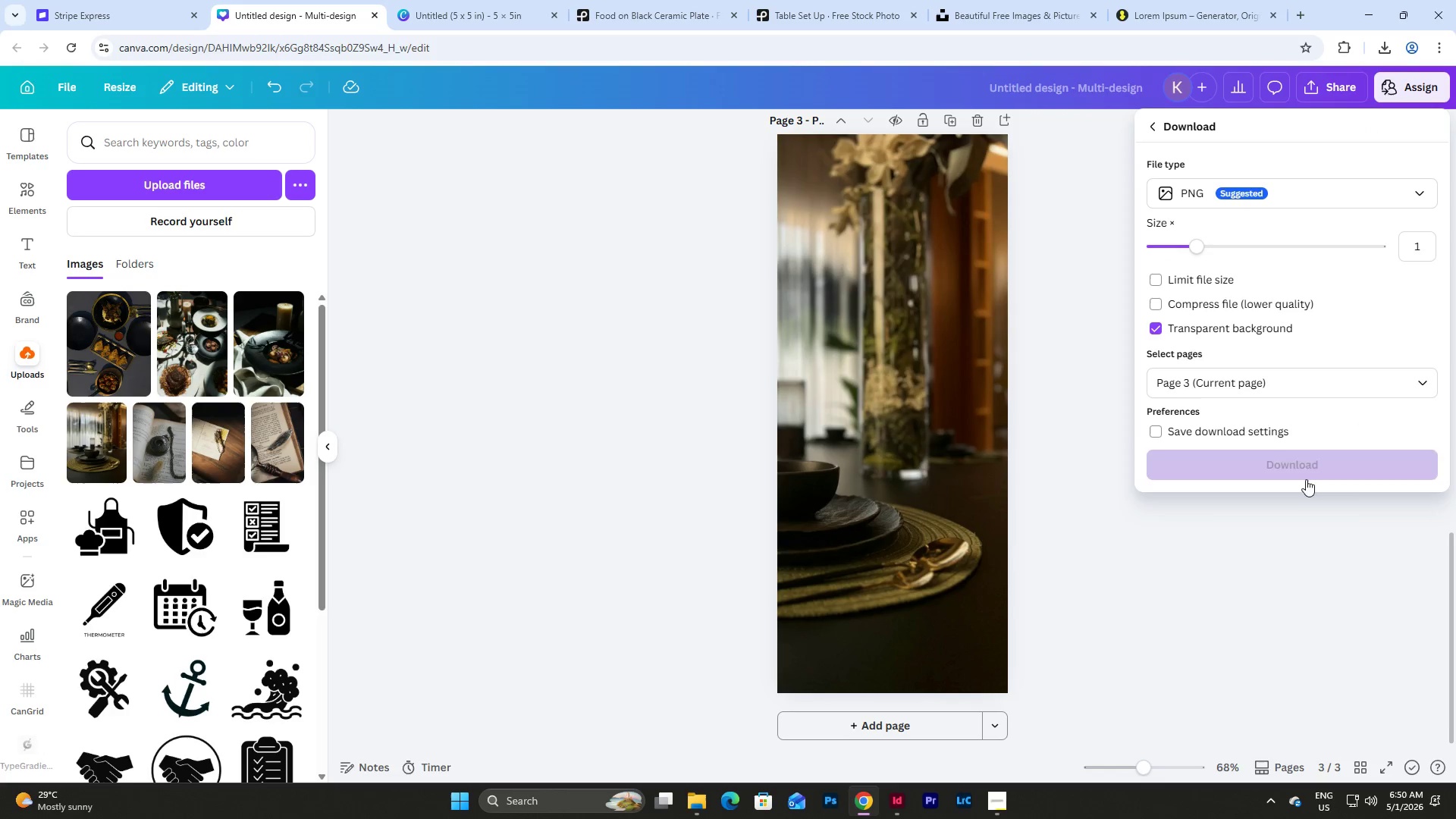 
left_click([1305, 466])
 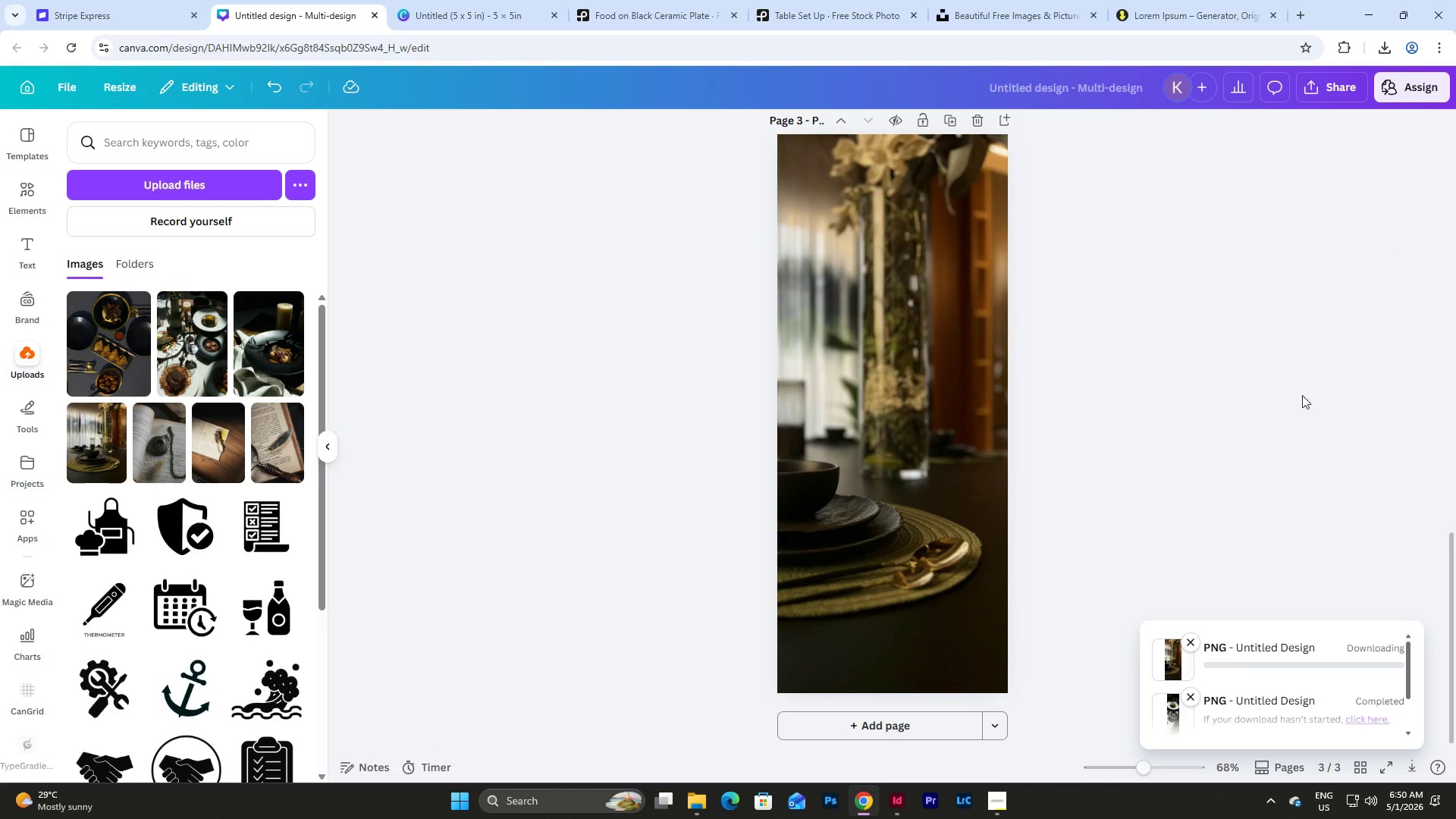 
scroll: coordinate [1304, 383], scroll_direction: down, amount: 3.0
 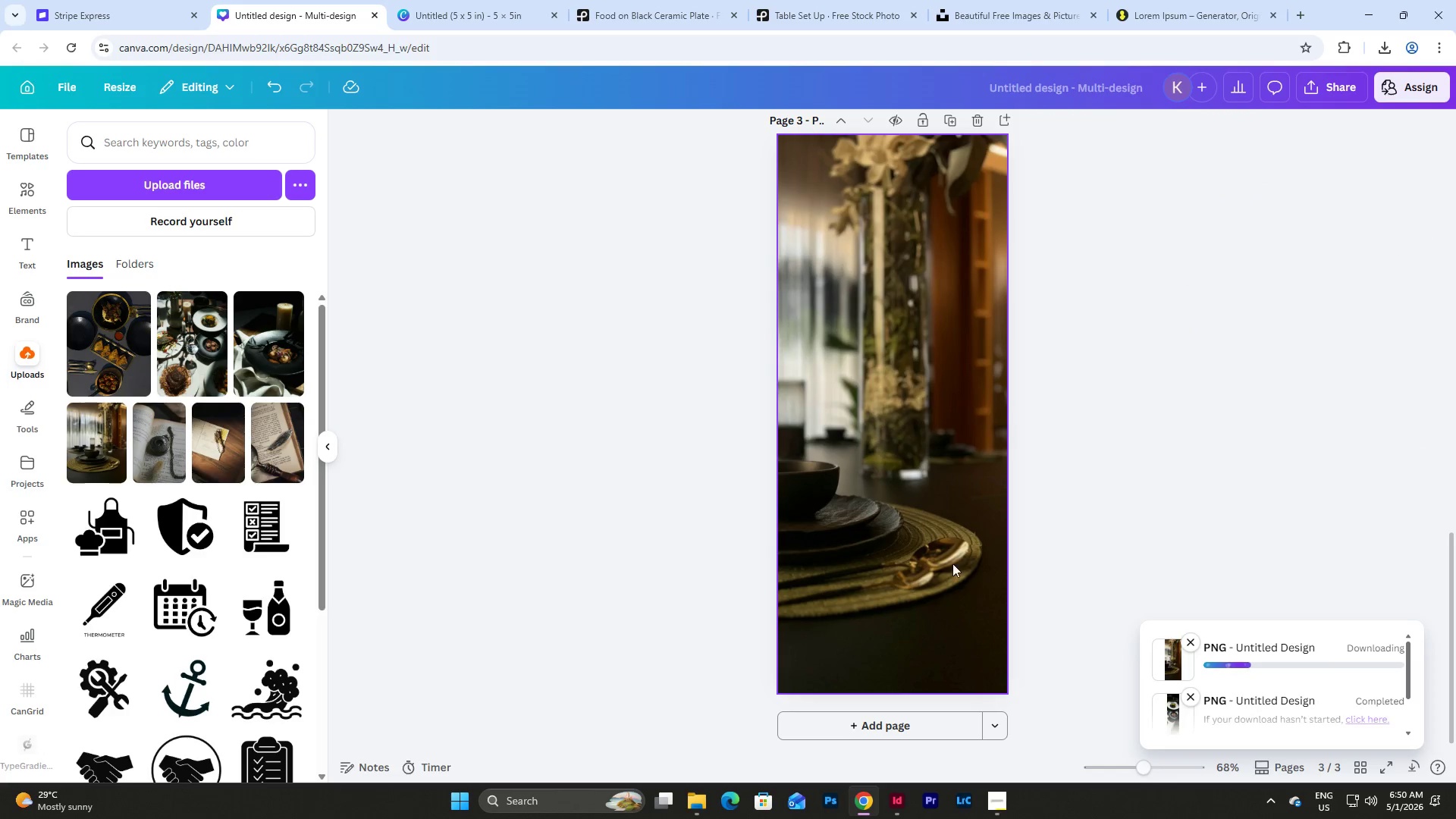 
left_click([895, 802])
 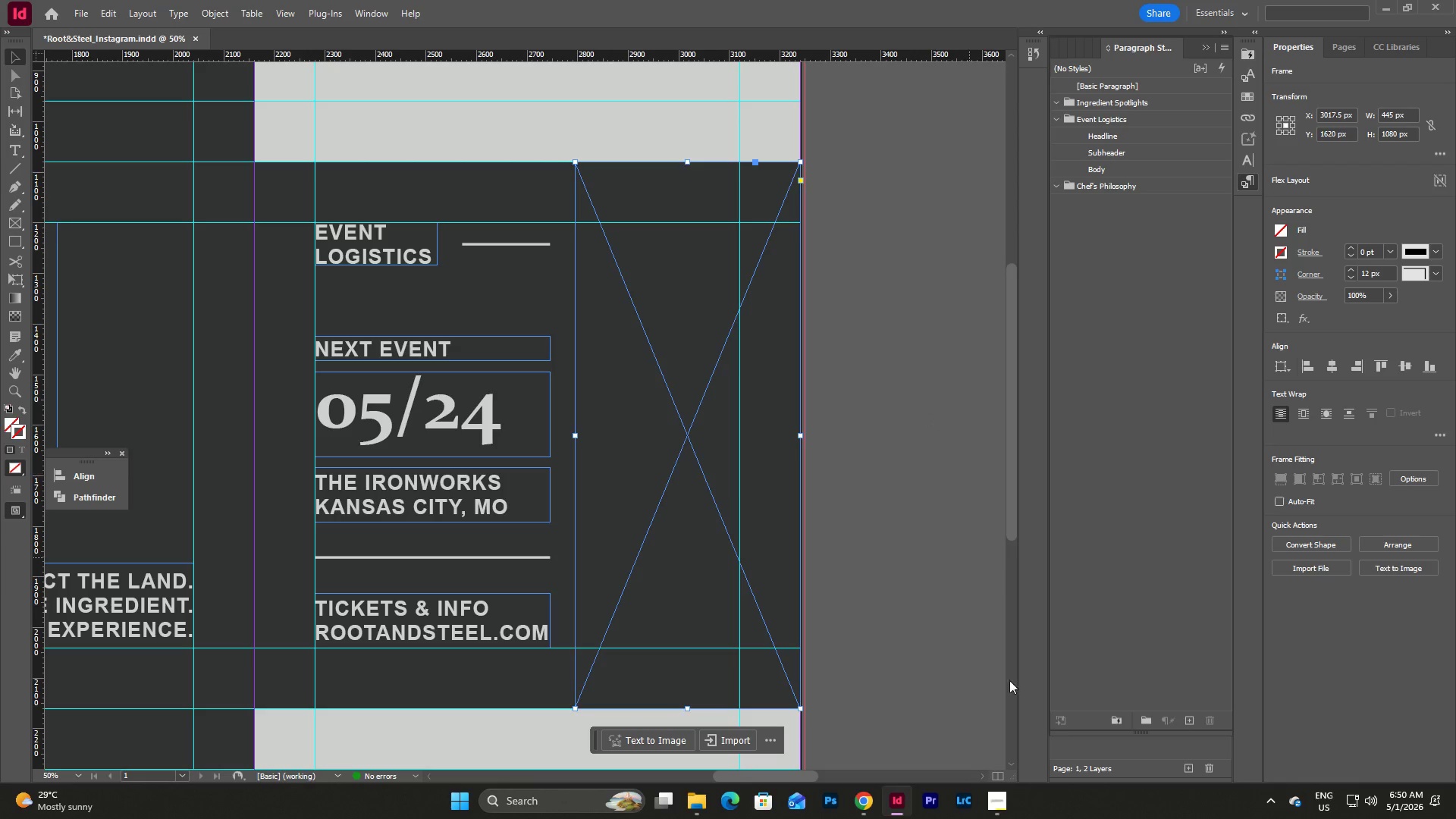 
left_click([1003, 795])